 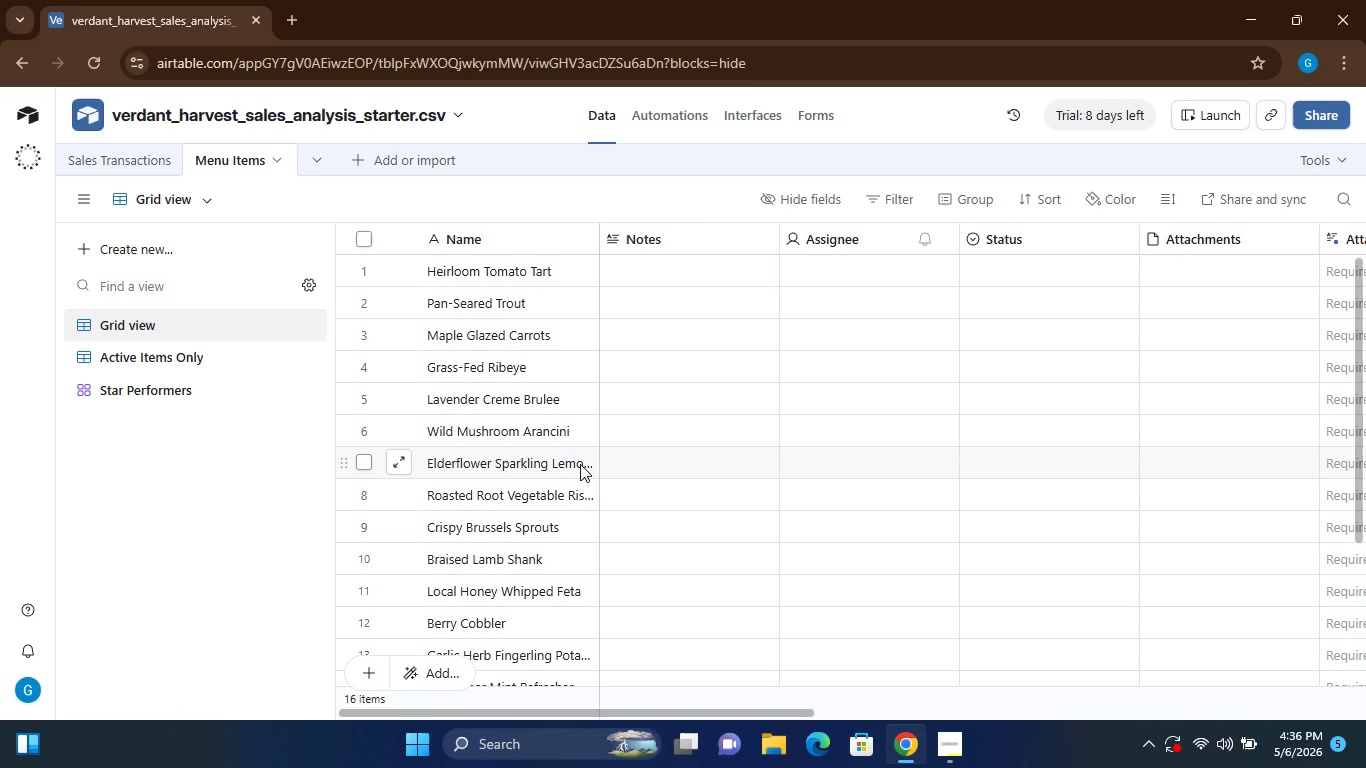 
left_click([110, 163])
 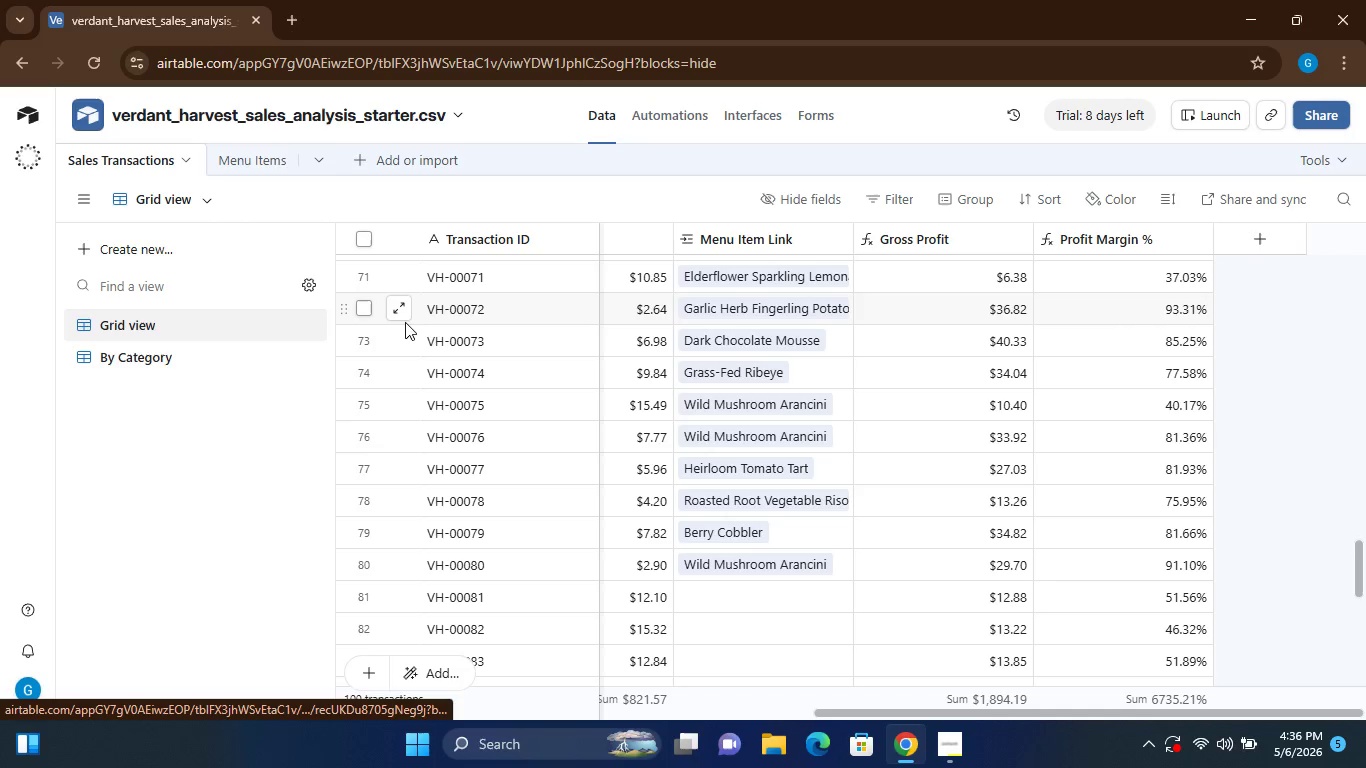 
wait(10.8)
 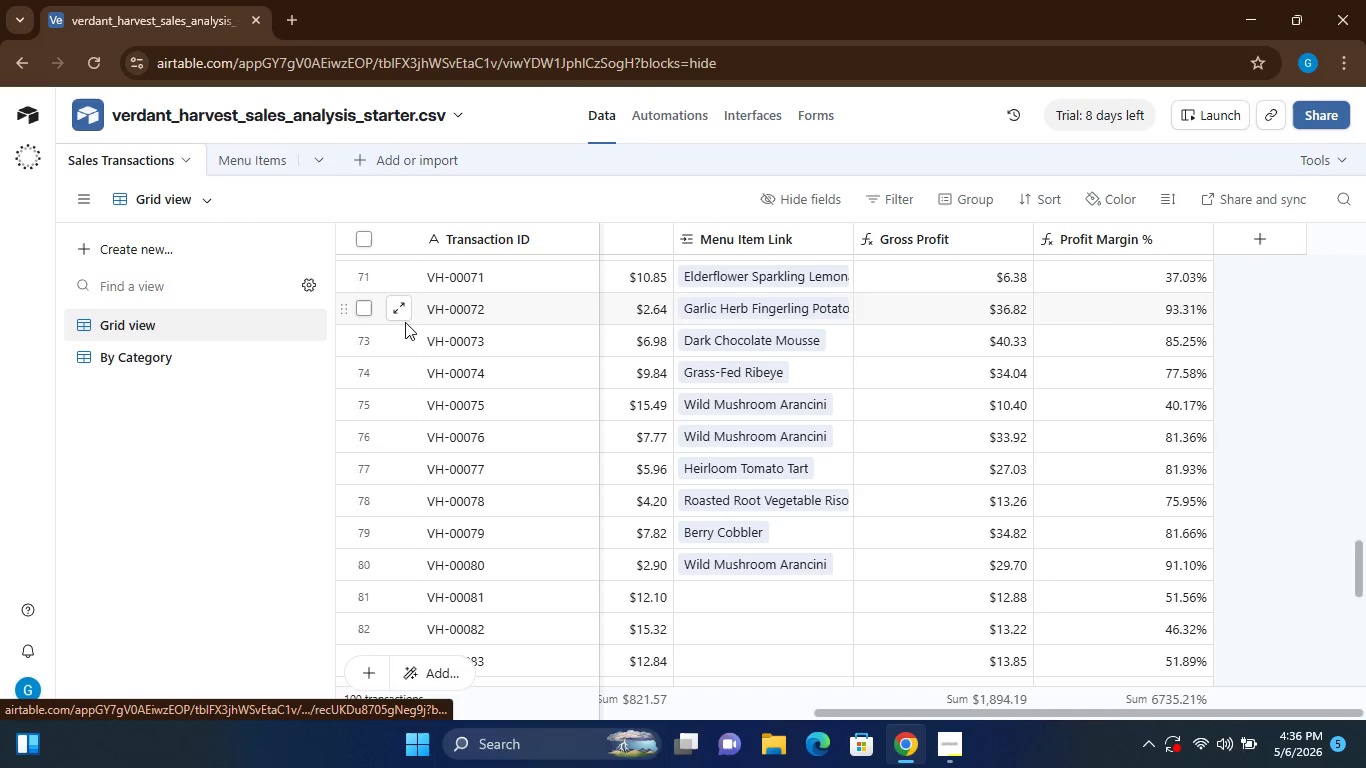 
left_click([709, 588])
 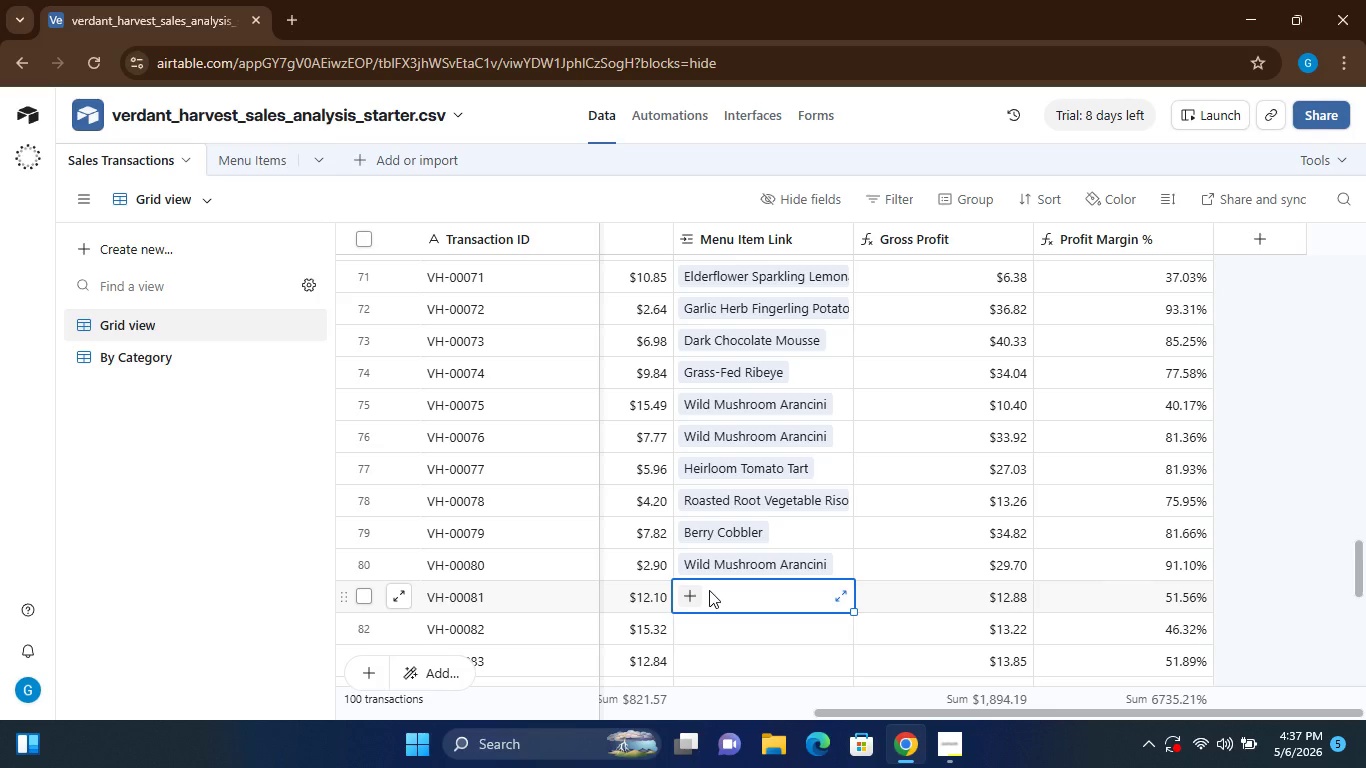 
wait(9.67)
 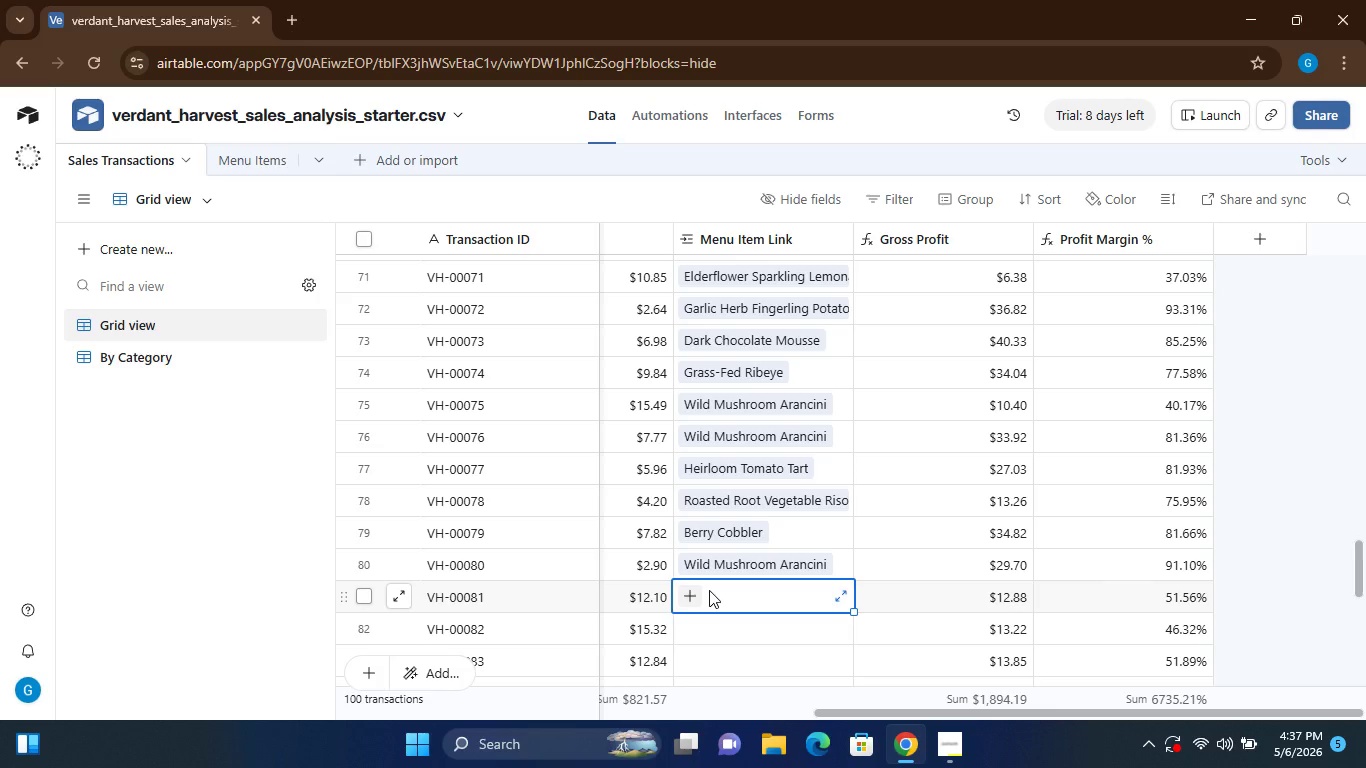 
key(D)
 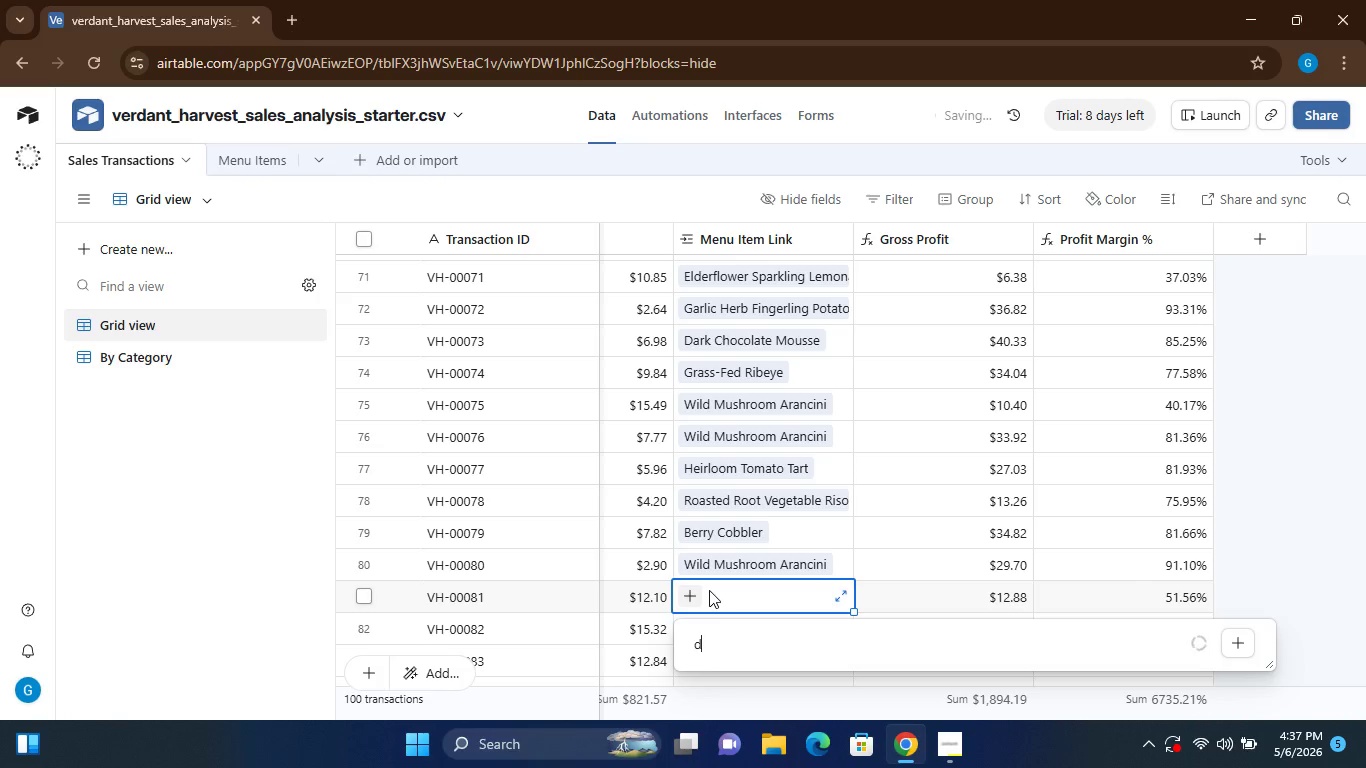 
key(Backspace)
 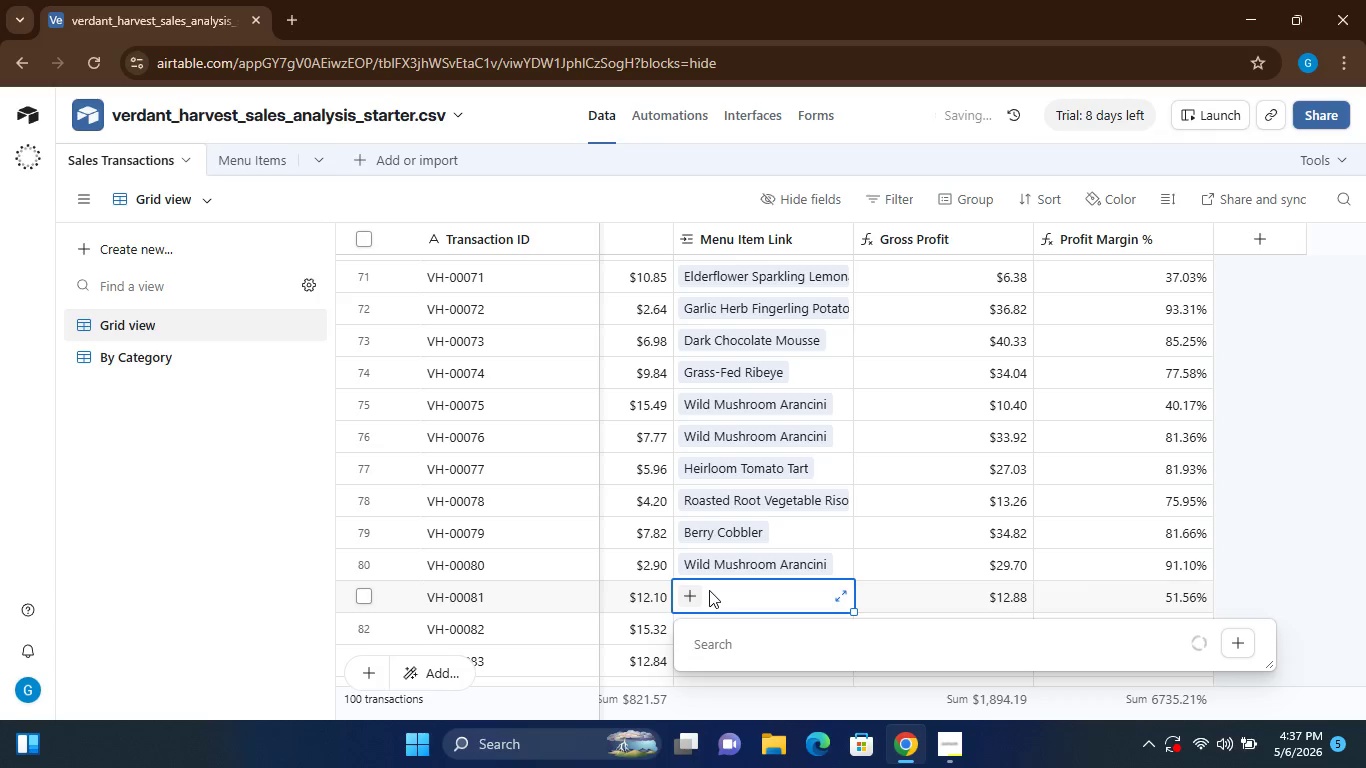 
hold_key(key=ShiftLeft, duration=0.62)
 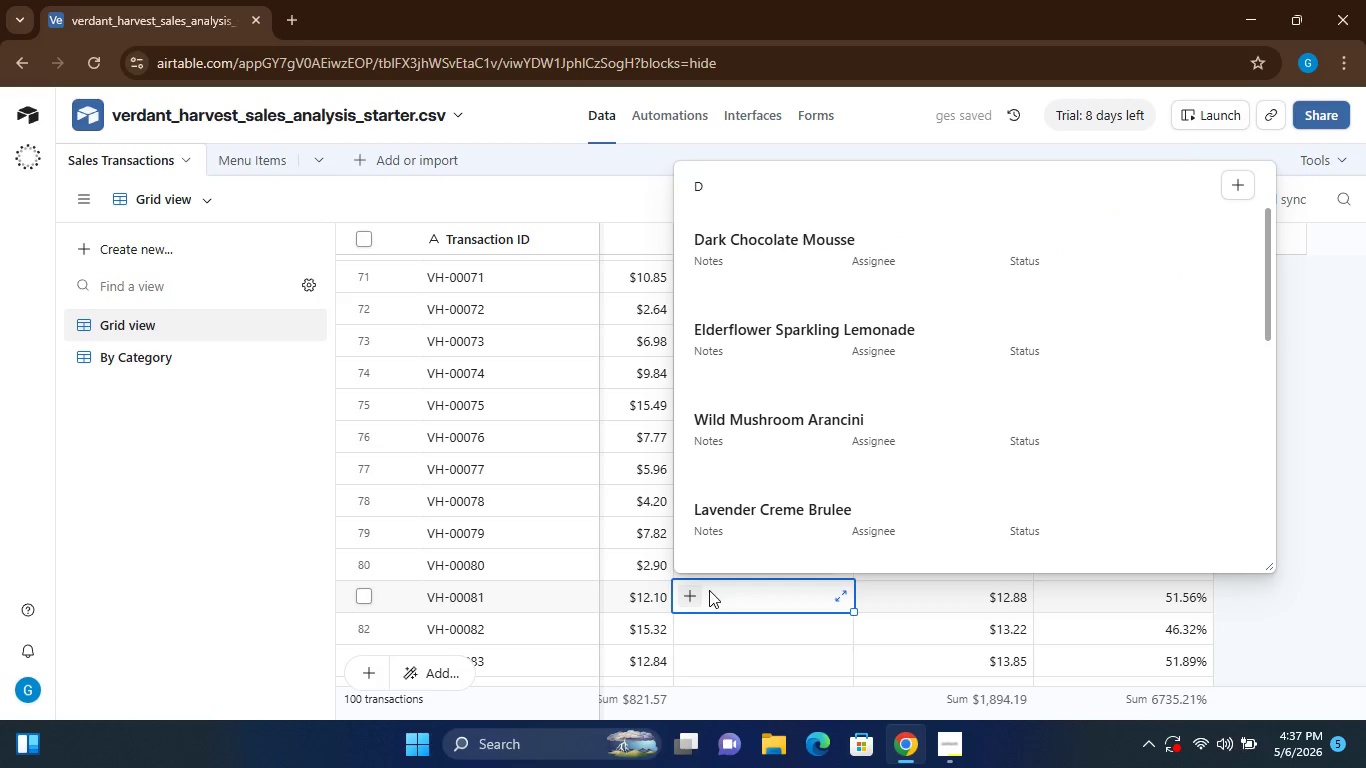 
hold_key(key=D, duration=0.31)
 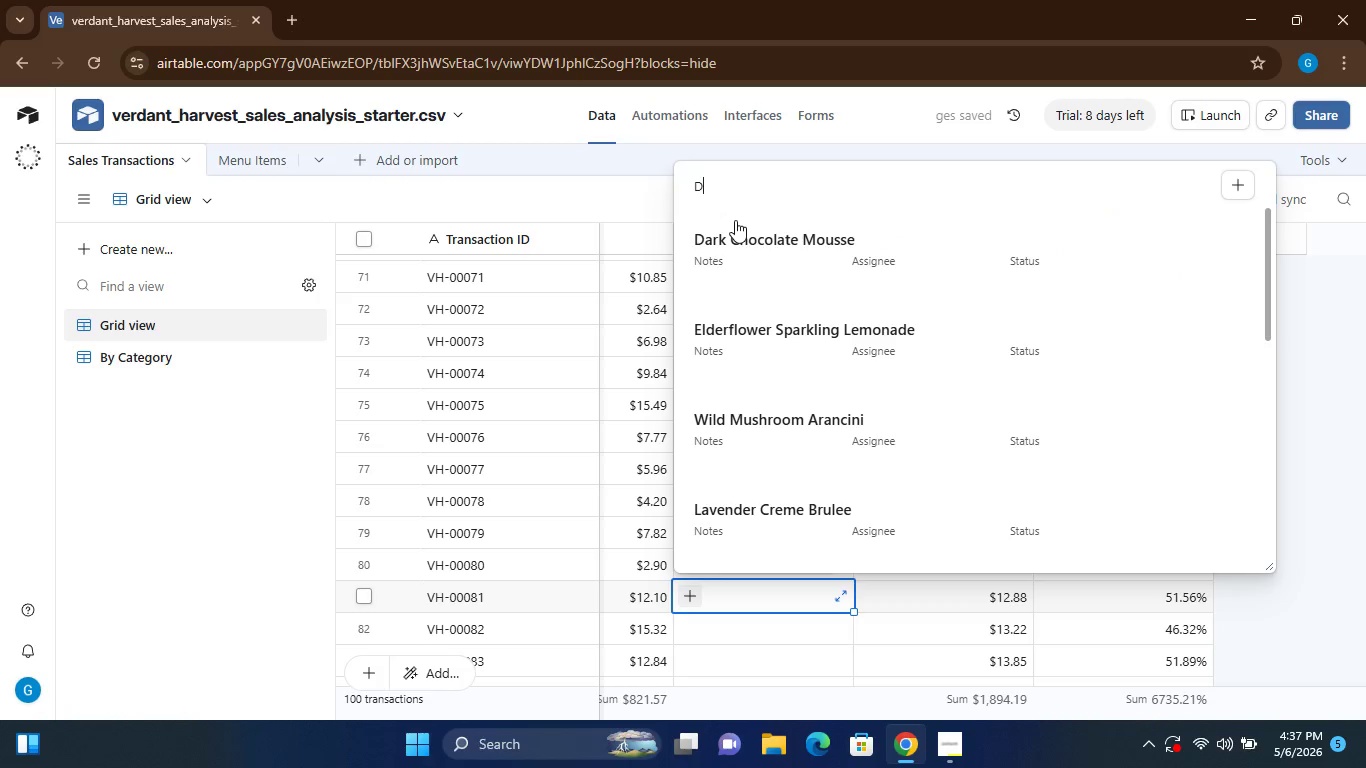 
left_click([741, 234])
 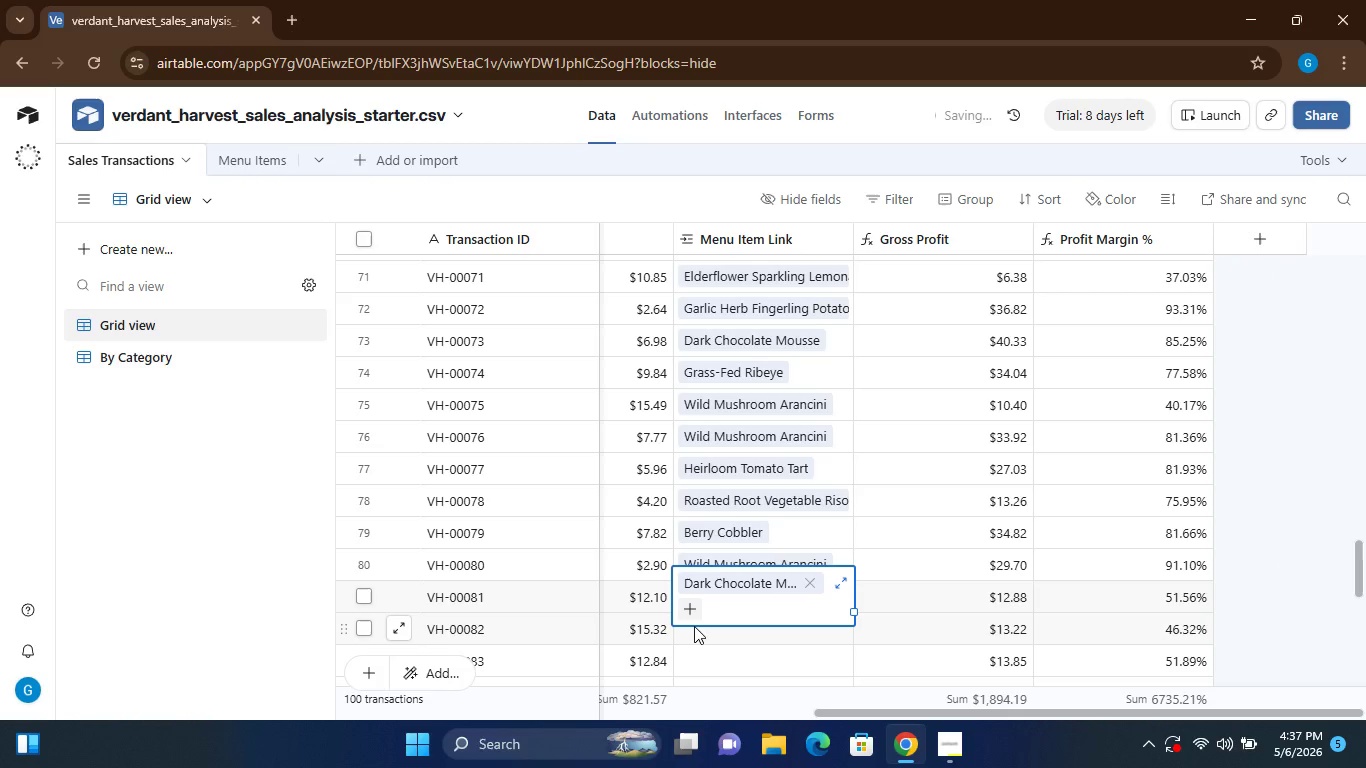 
left_click([698, 627])
 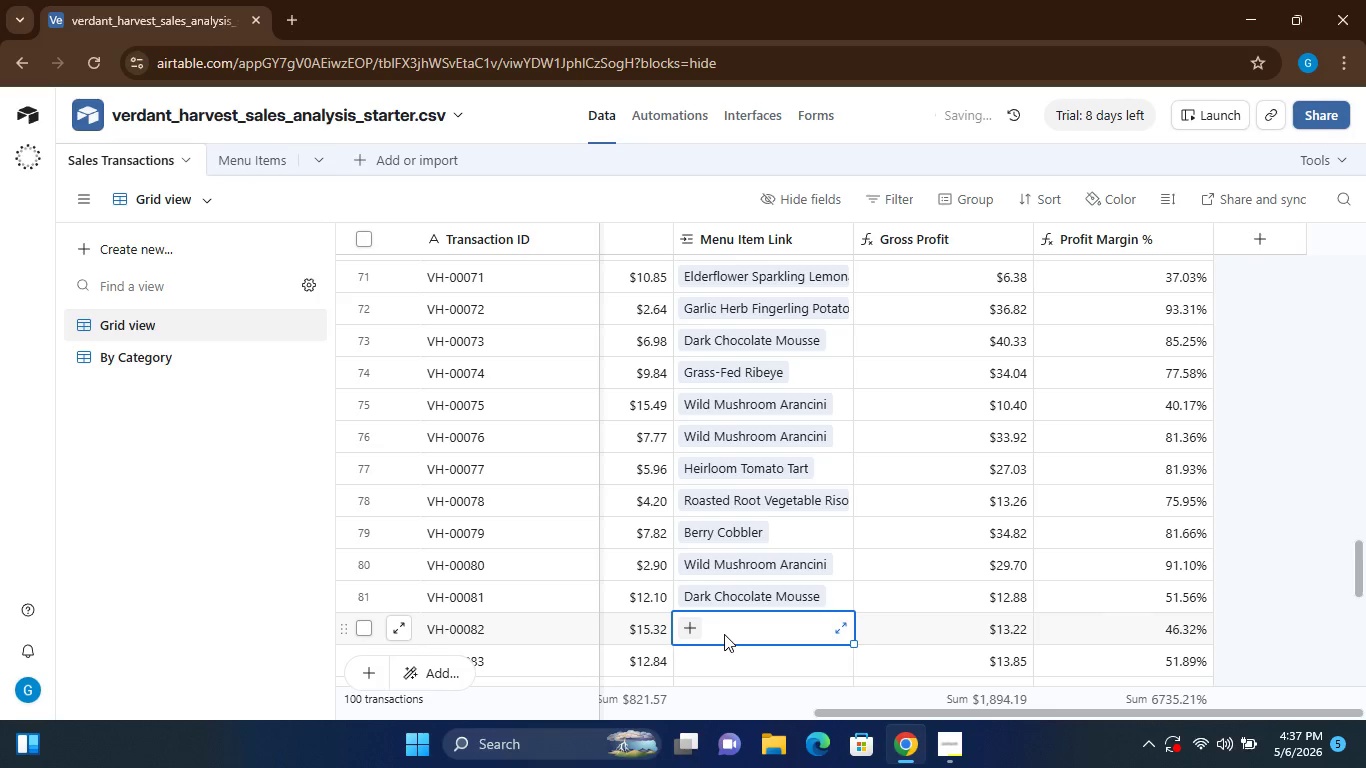 
key(CapsLock)
 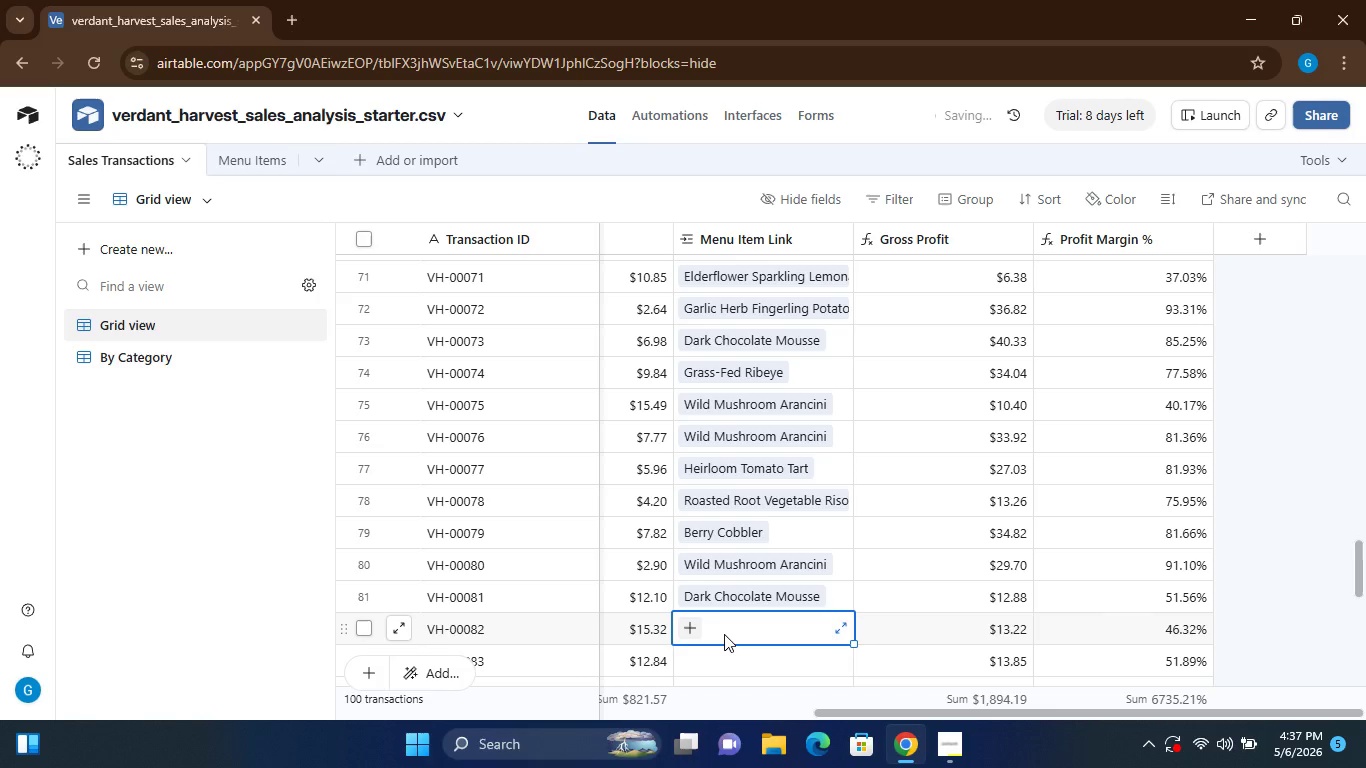 
key(H)
 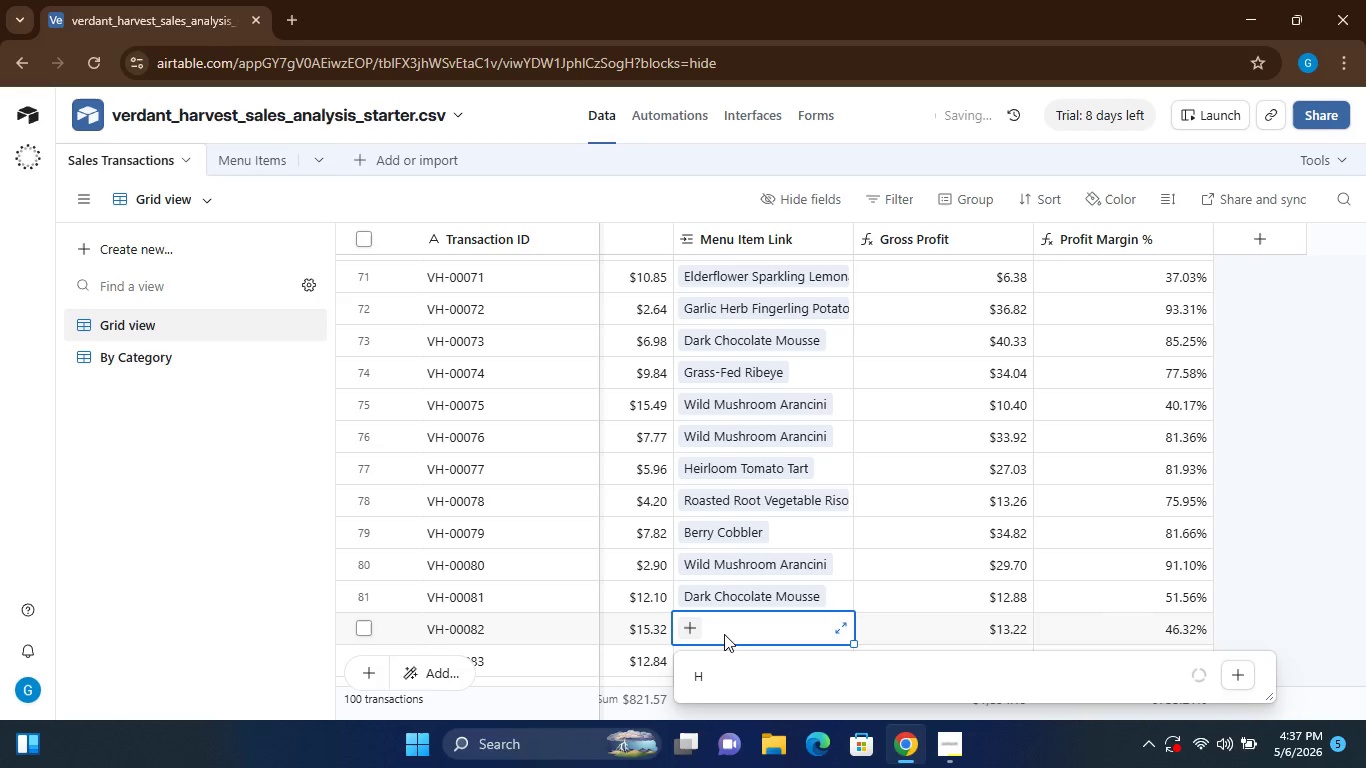 
key(CapsLock)
 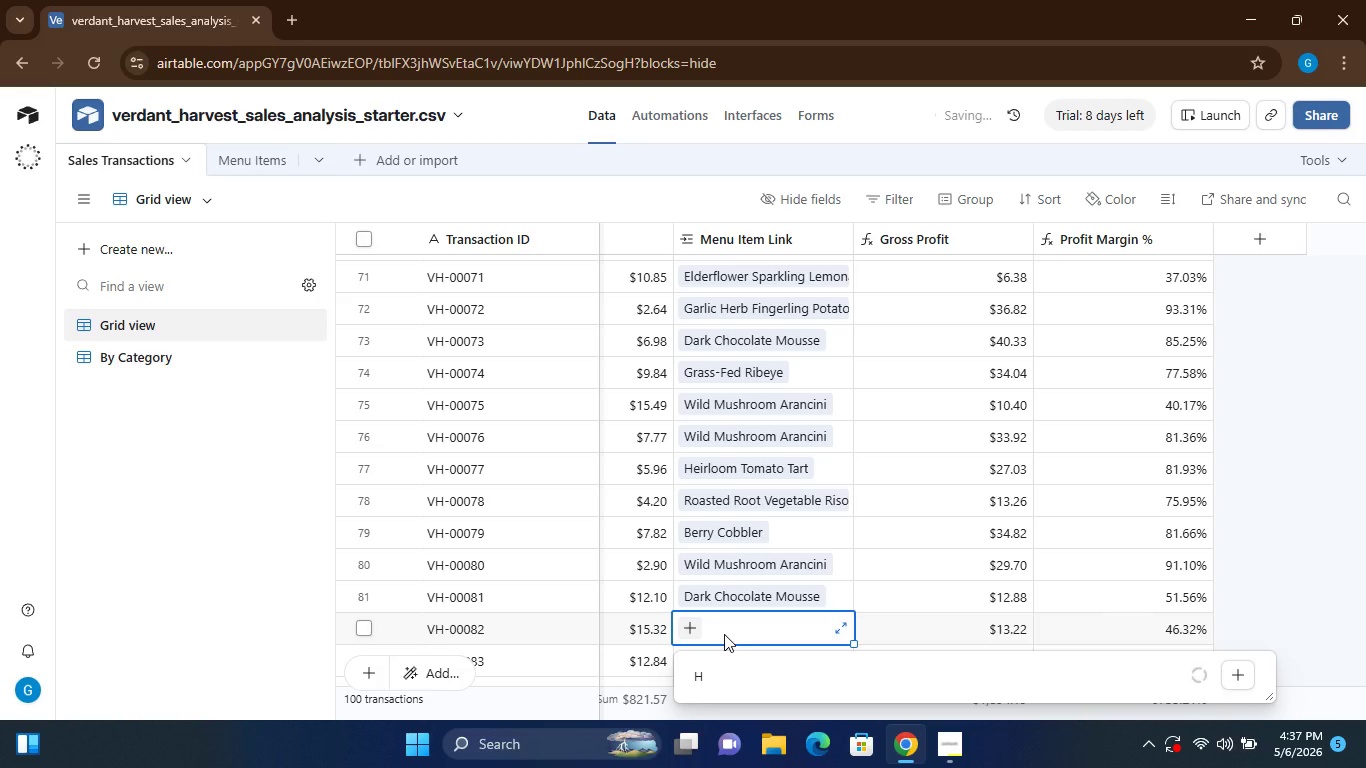 
key(E)
 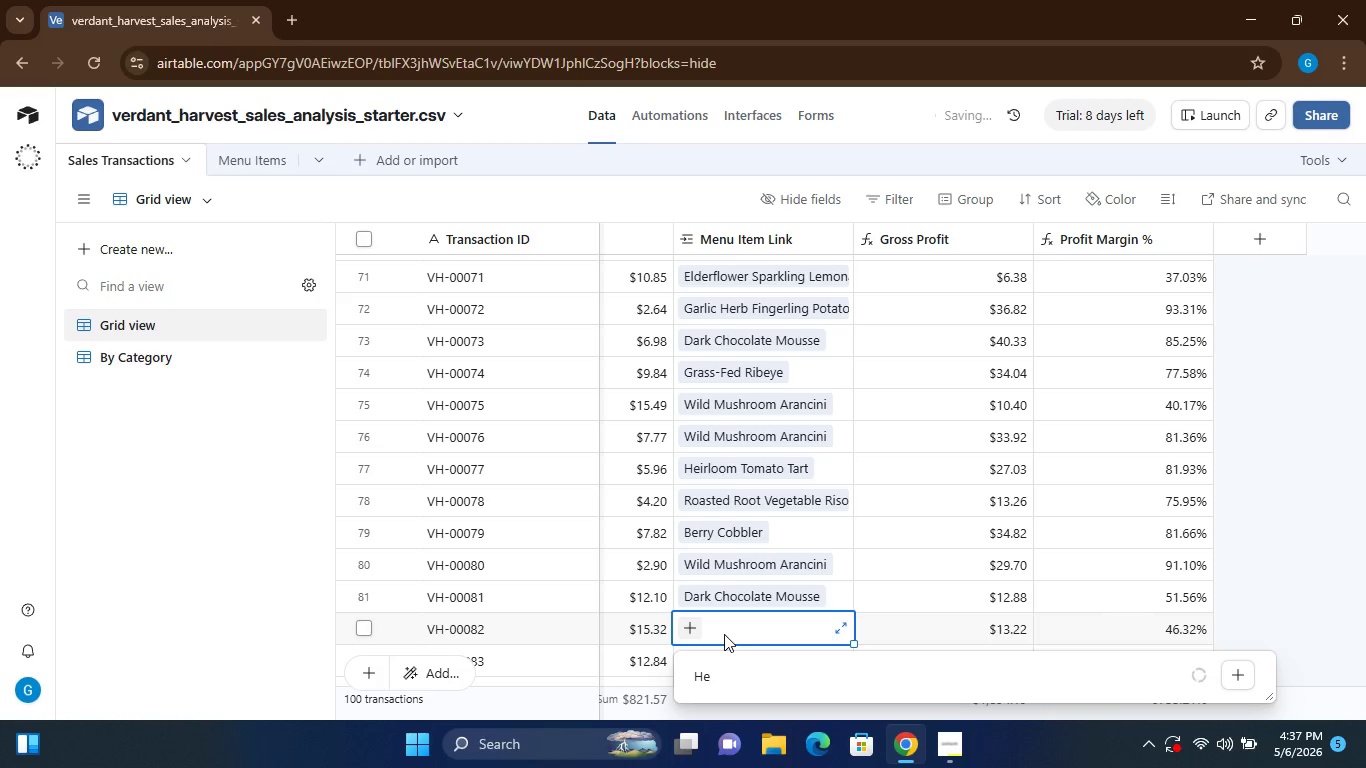 
wait(8.14)
 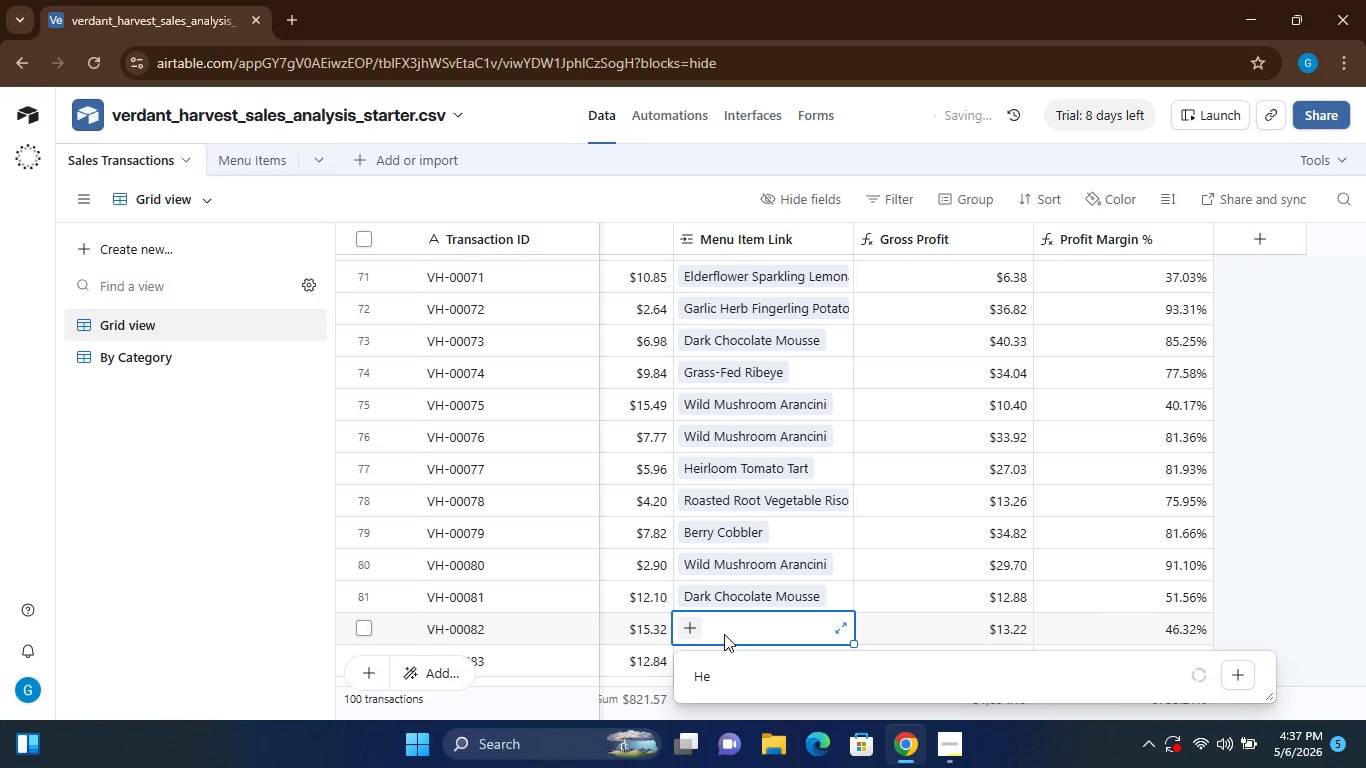 
left_click([724, 634])
 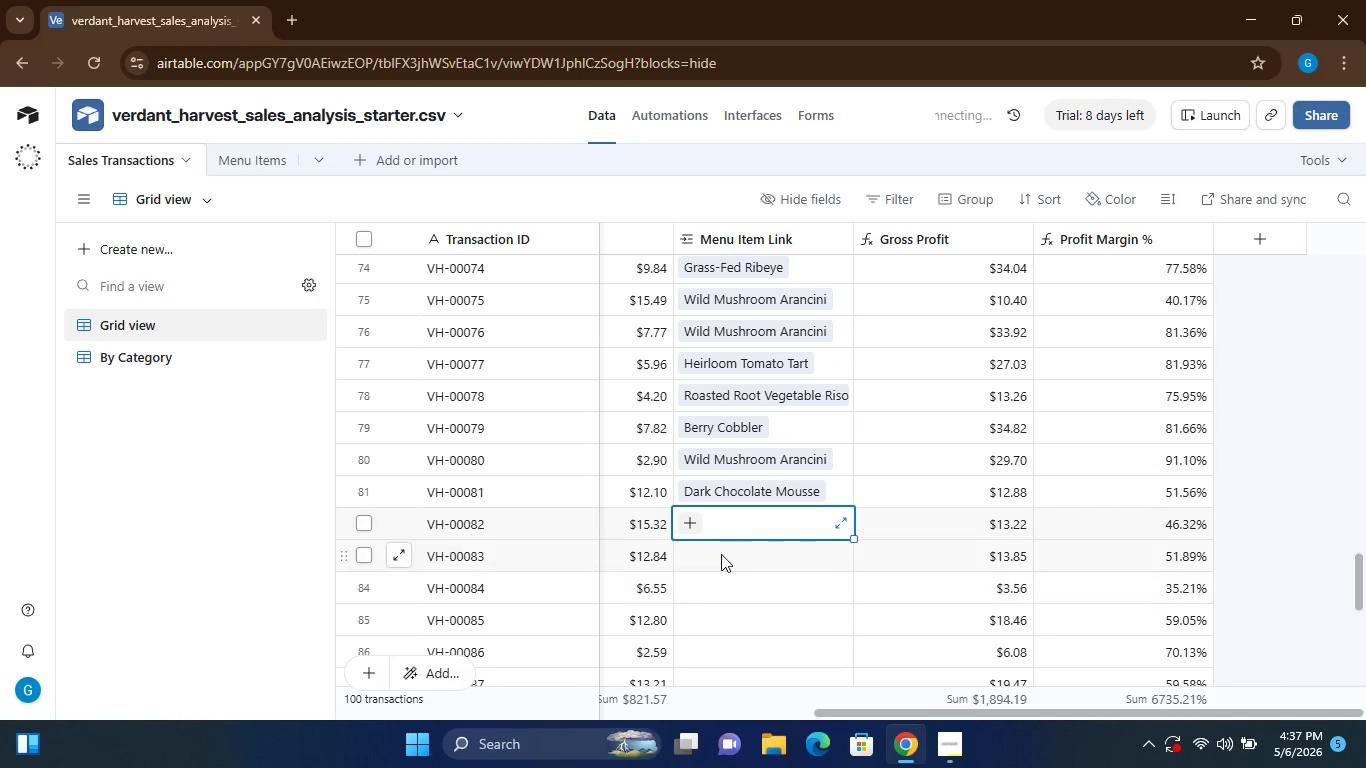 
left_click([731, 518])
 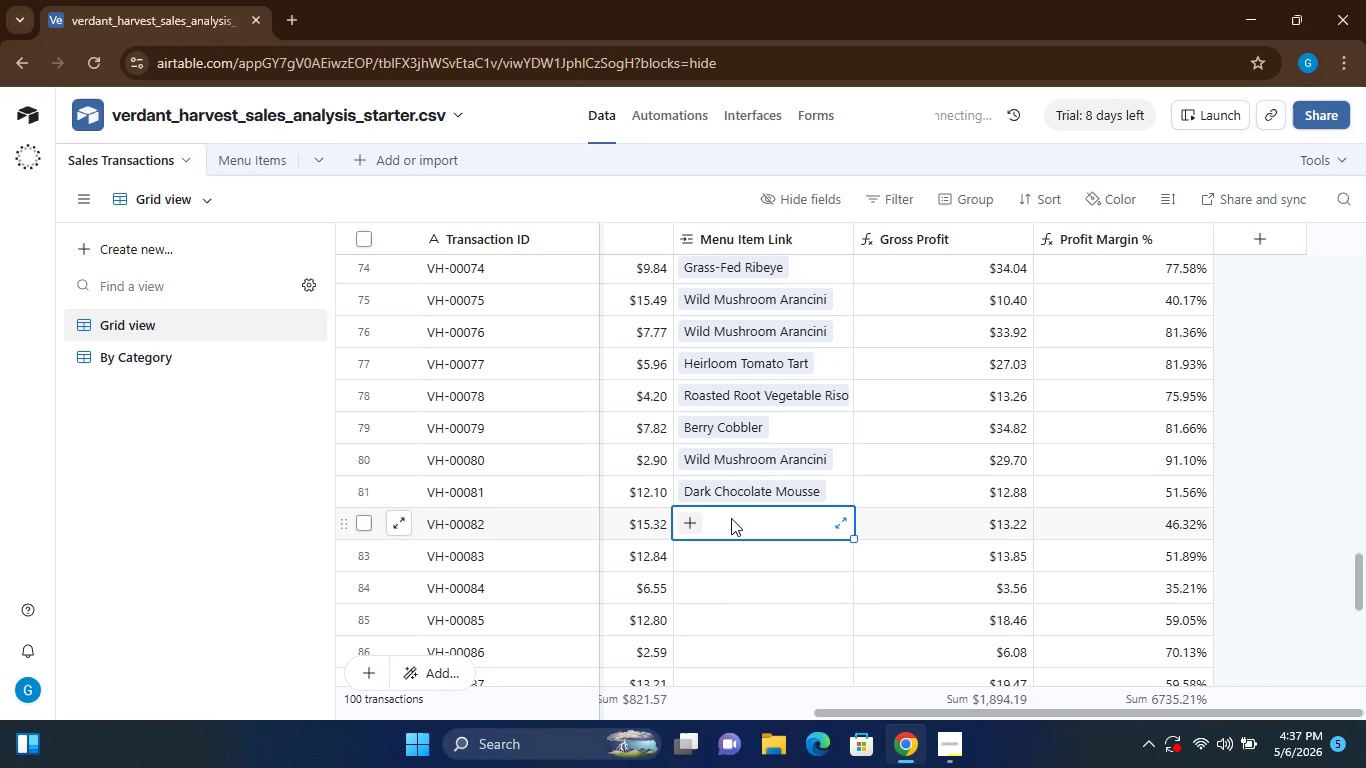 
type(Berry Cobber)
 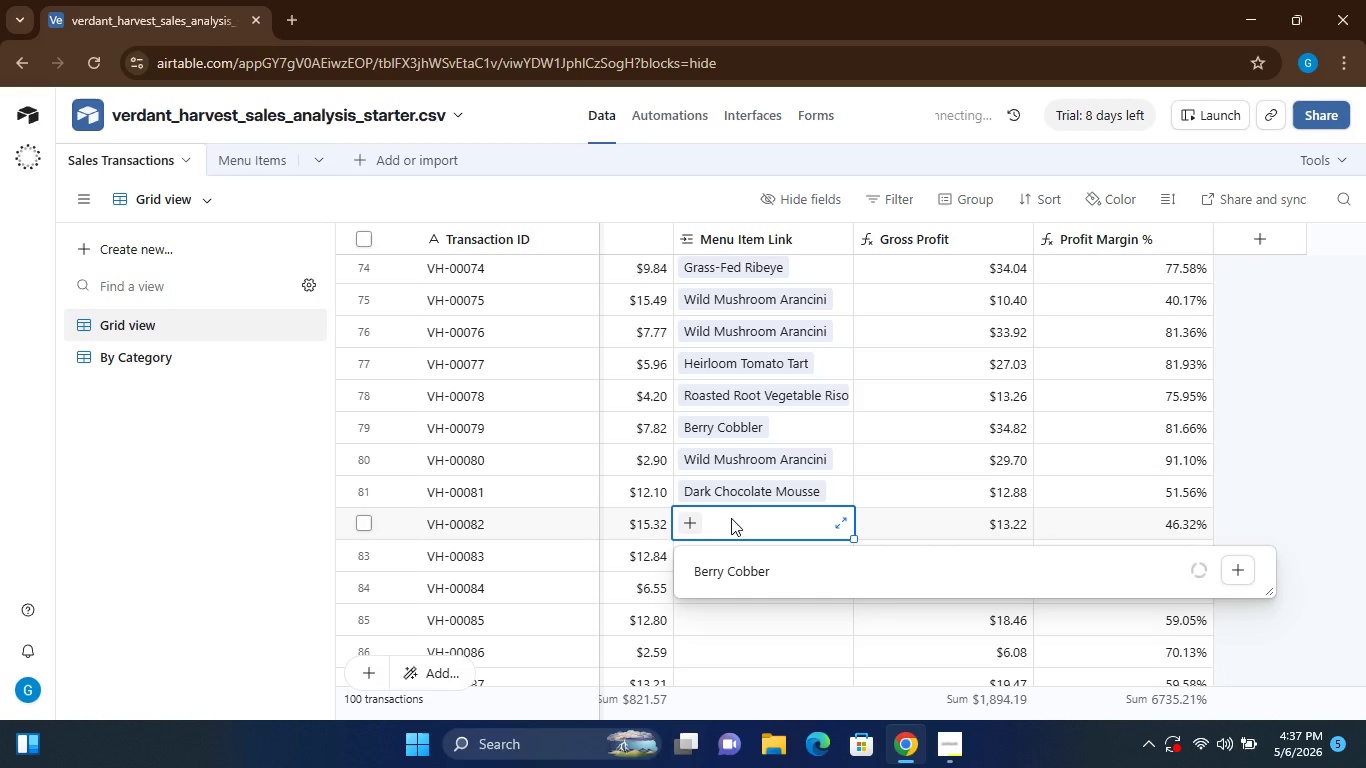 
key(Enter)
 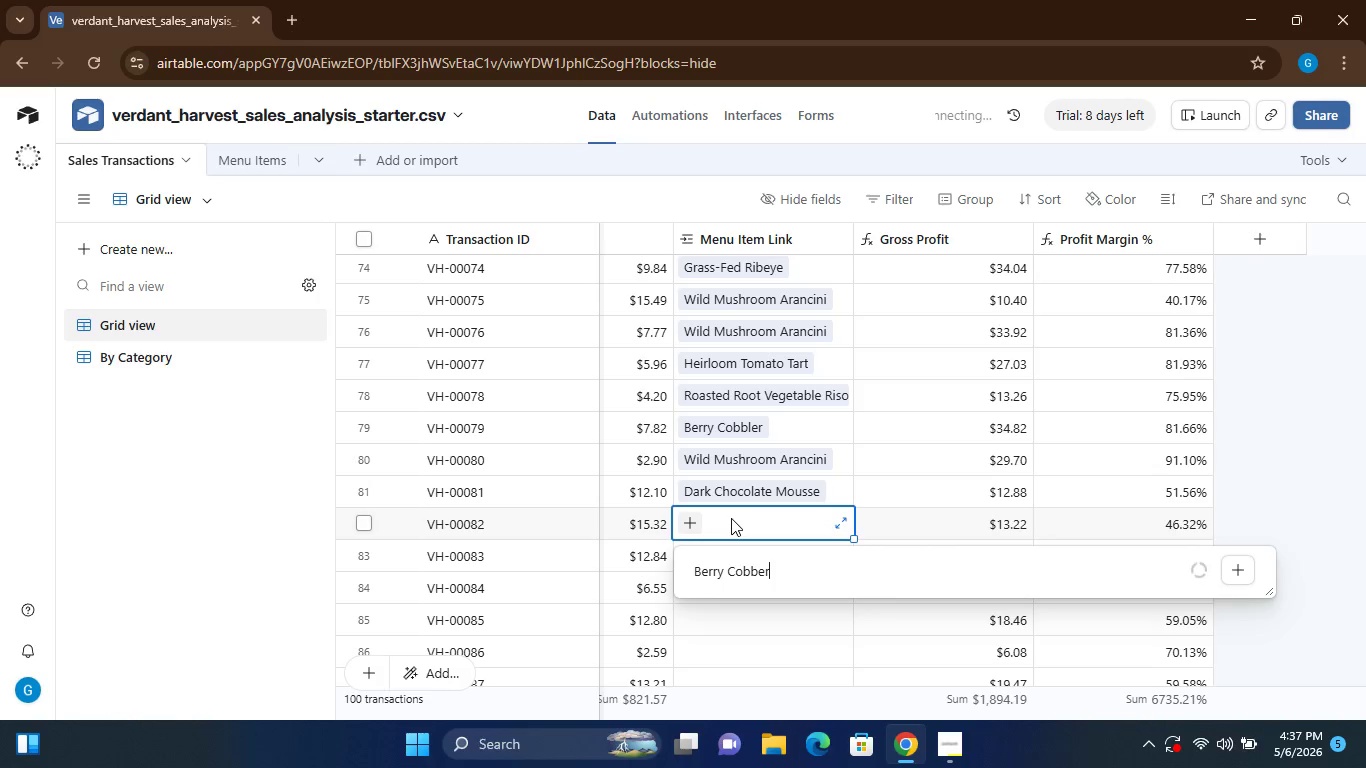 
key(Enter)
 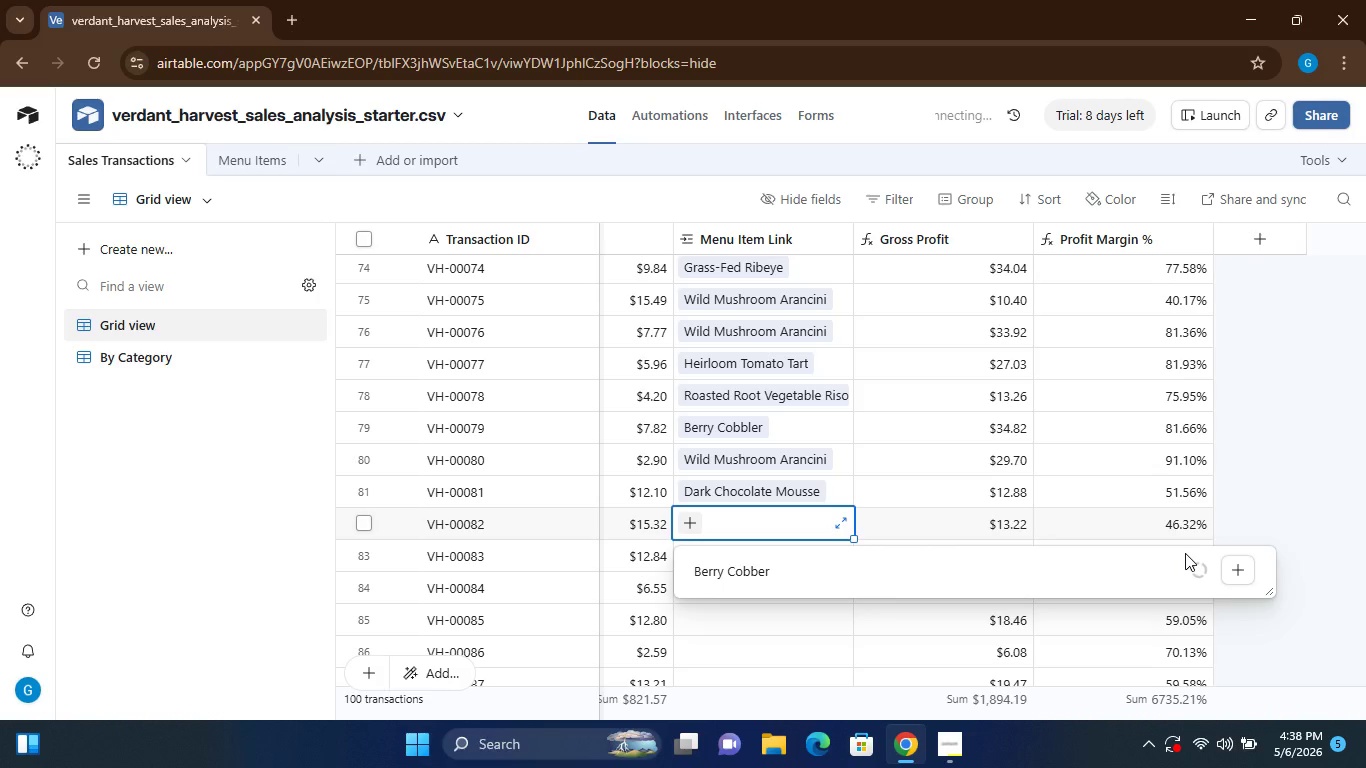 
left_click([1200, 567])
 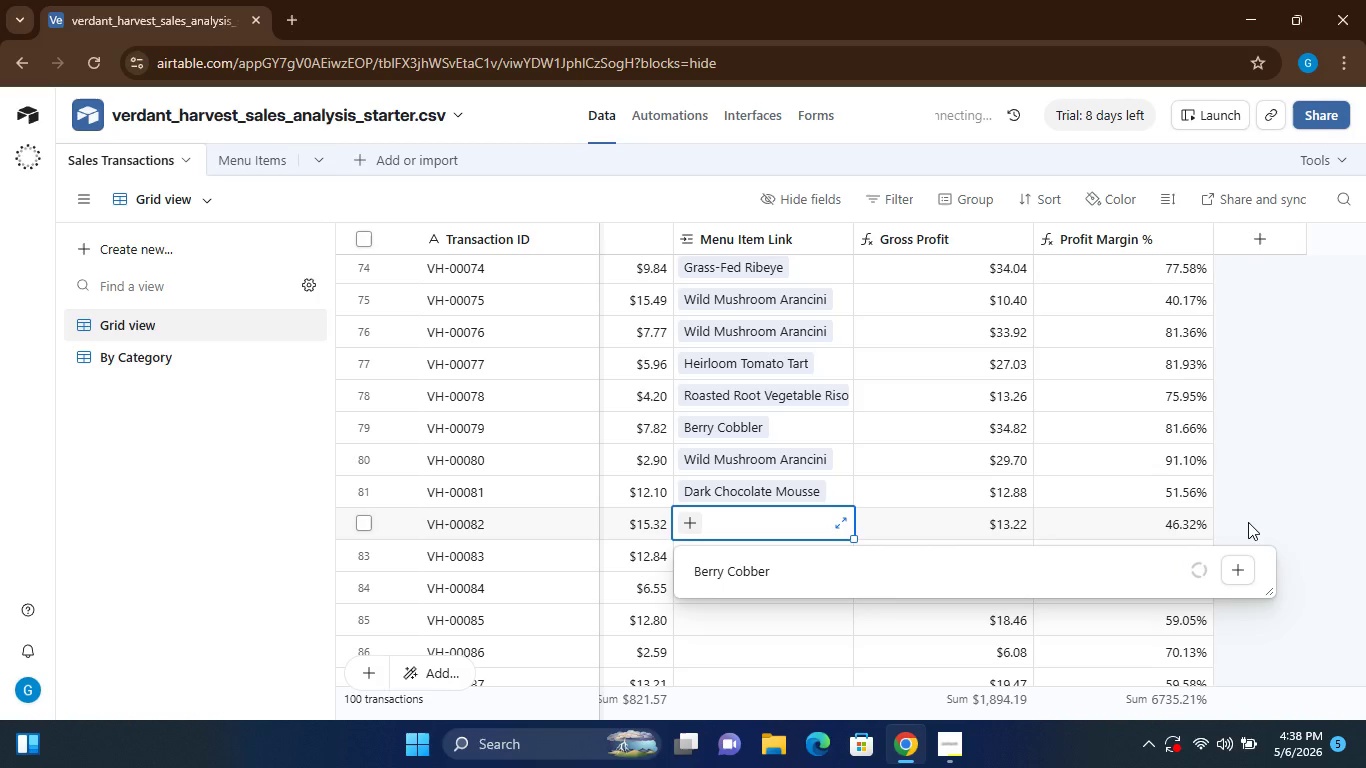 
left_click([1248, 522])
 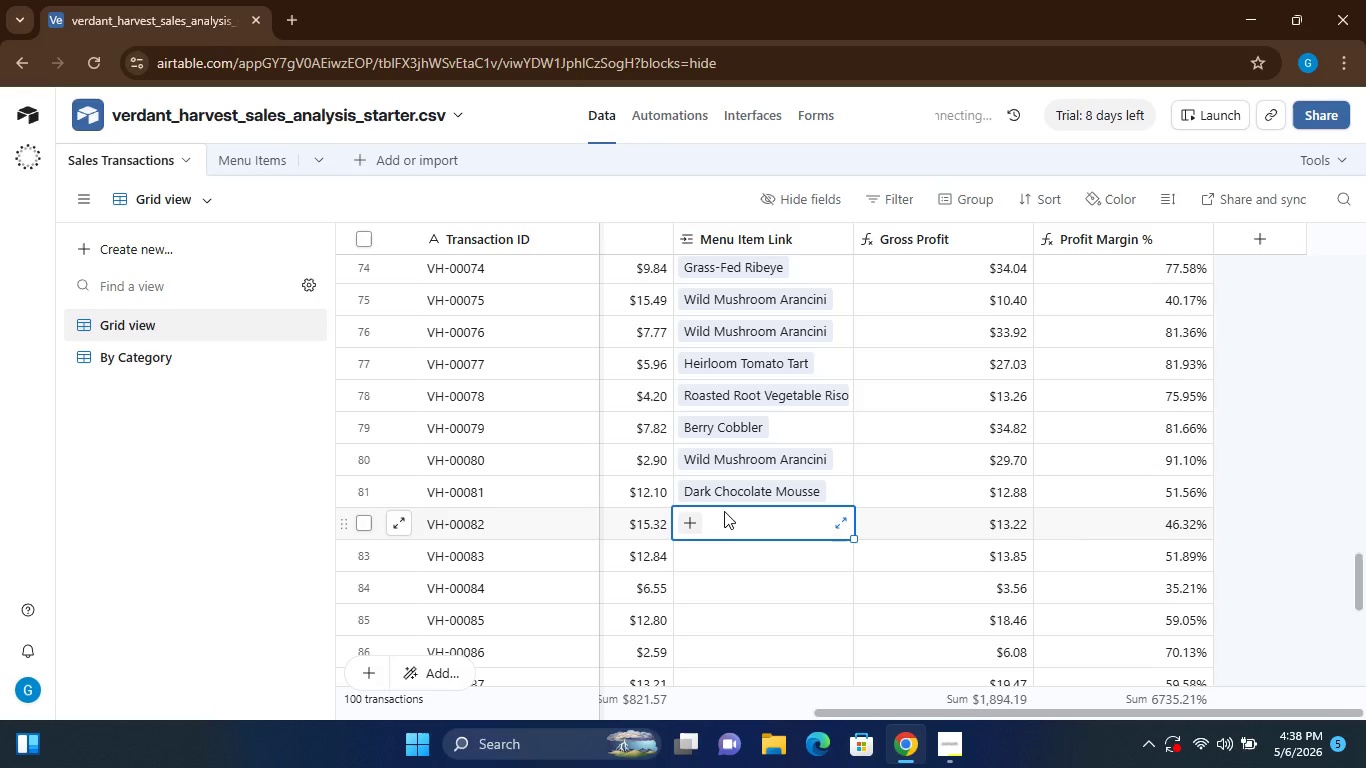 
left_click([719, 520])
 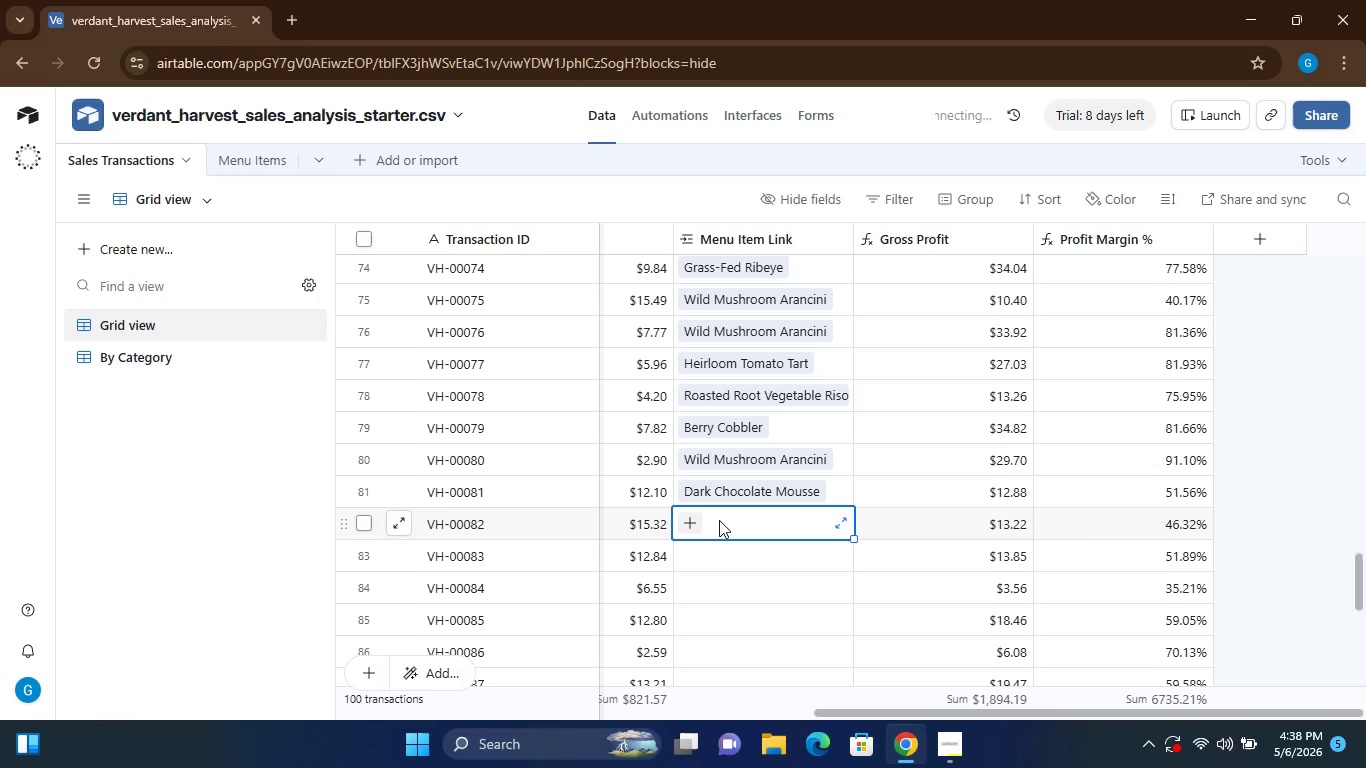 
key(Shift+B)
 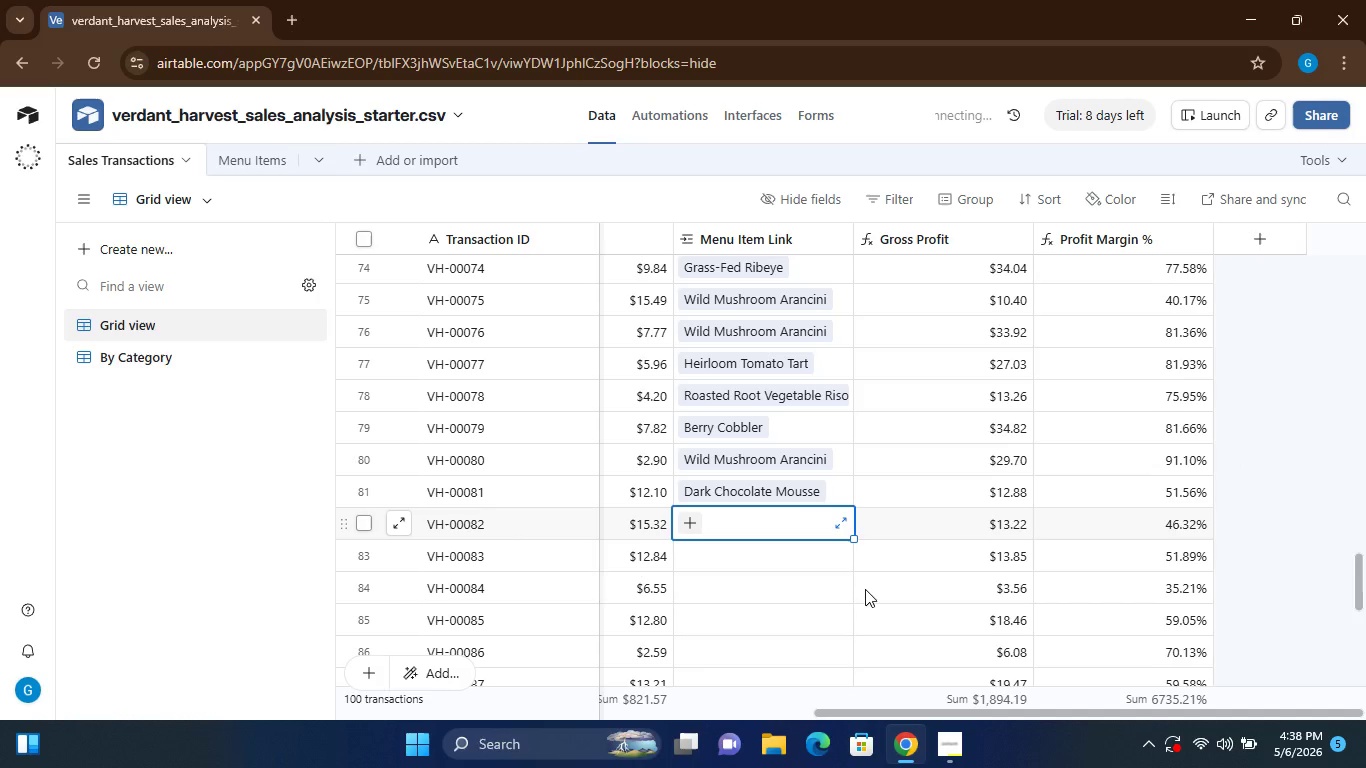 
wait(5.55)
 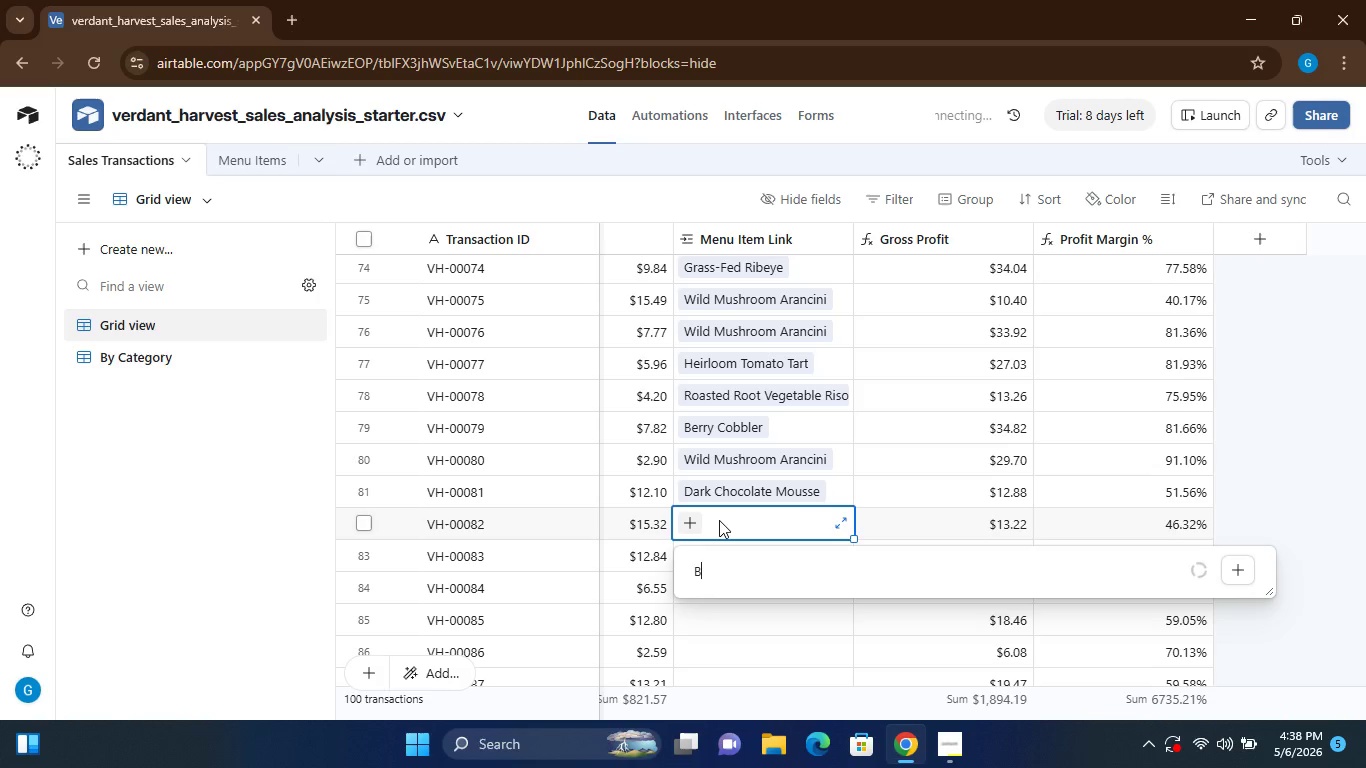 
left_click([719, 521])
 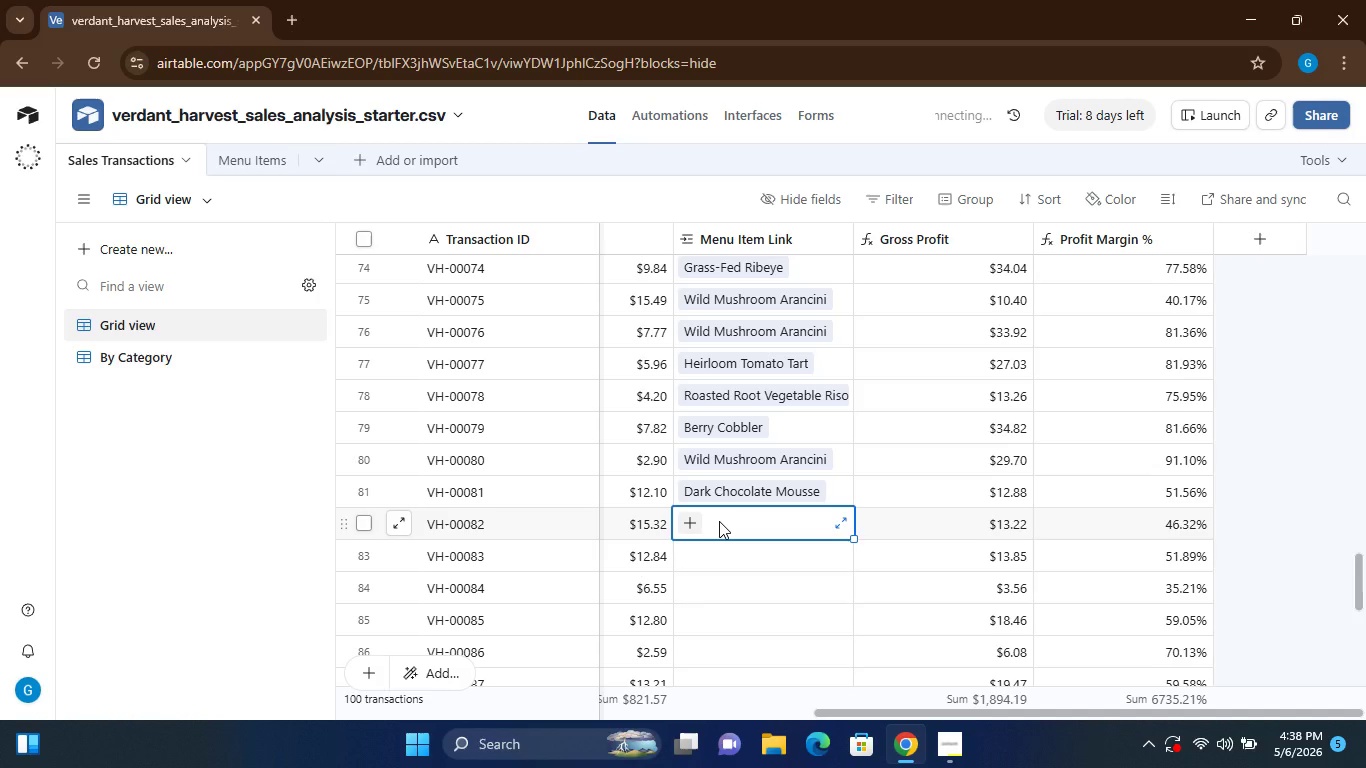 
type(BE)
 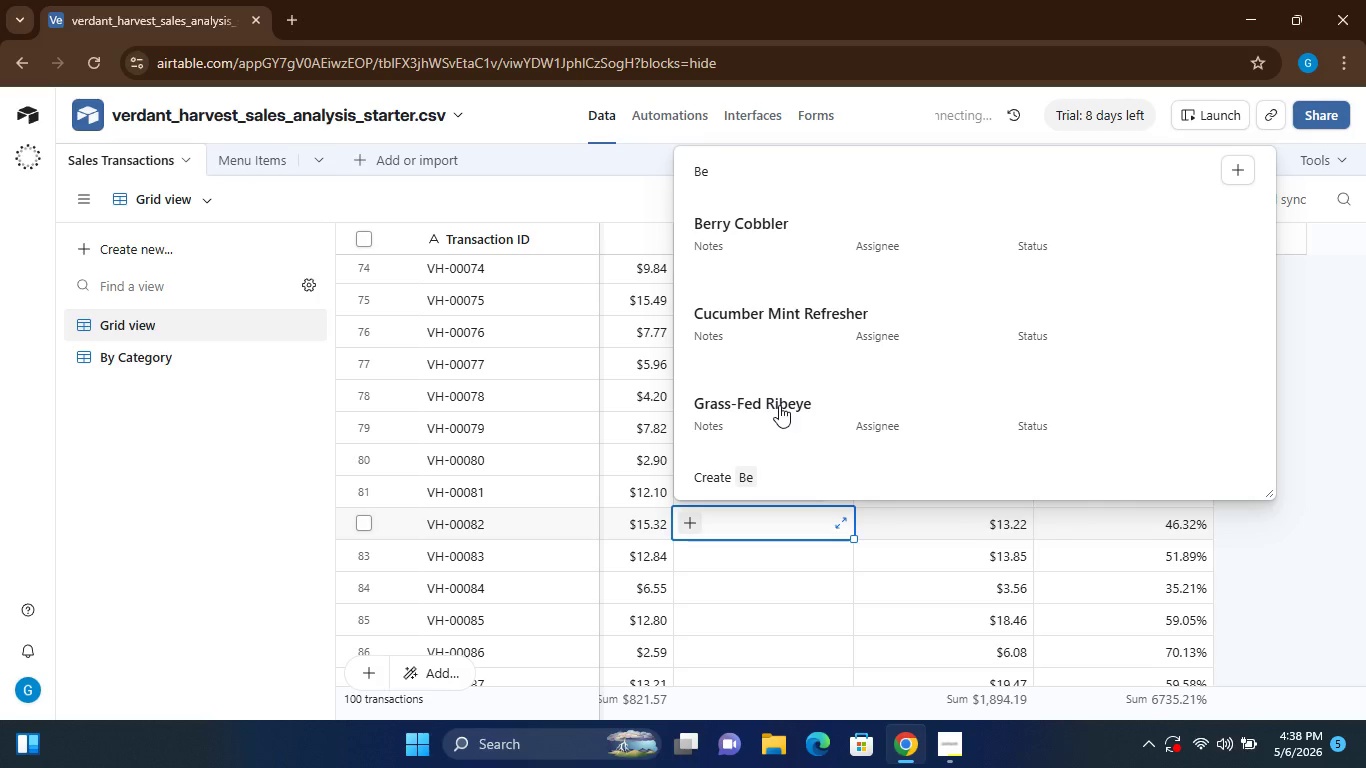 
left_click([790, 231])
 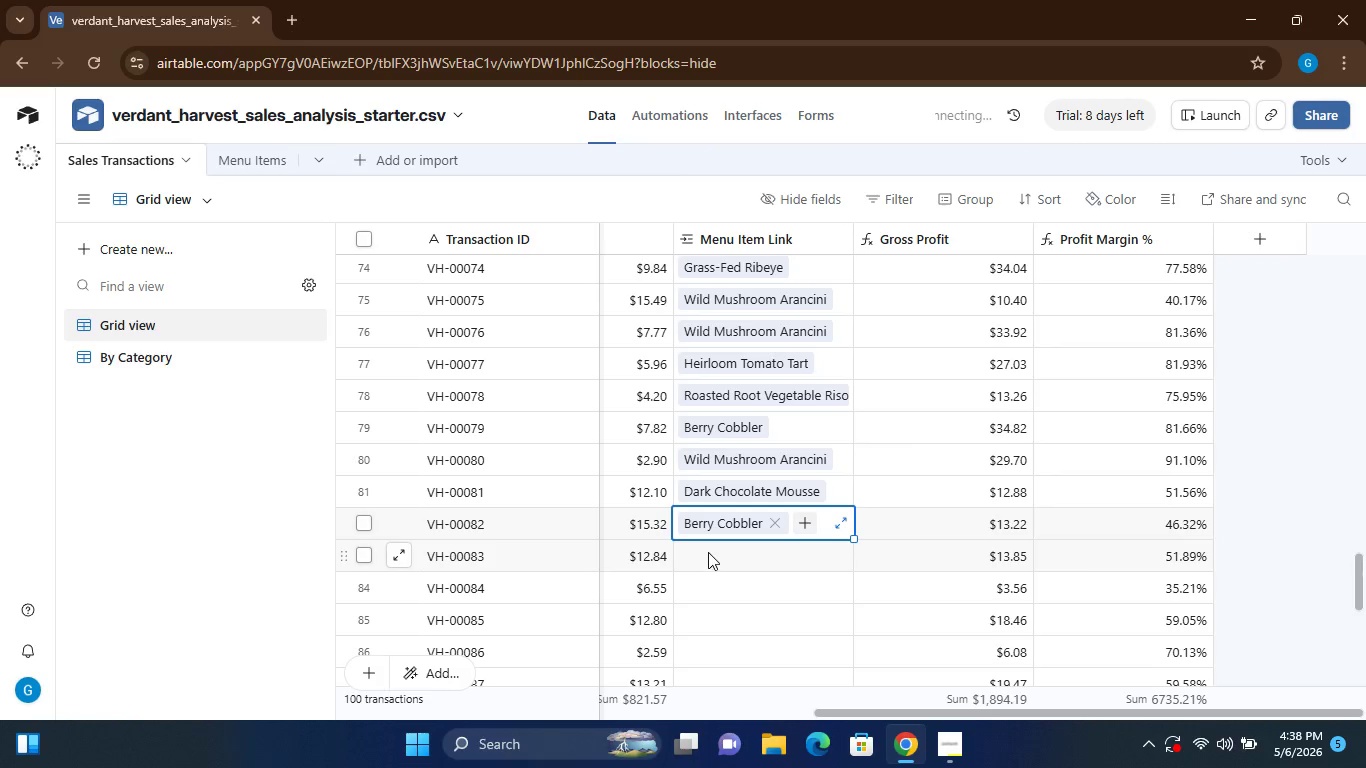 
left_click([707, 551])
 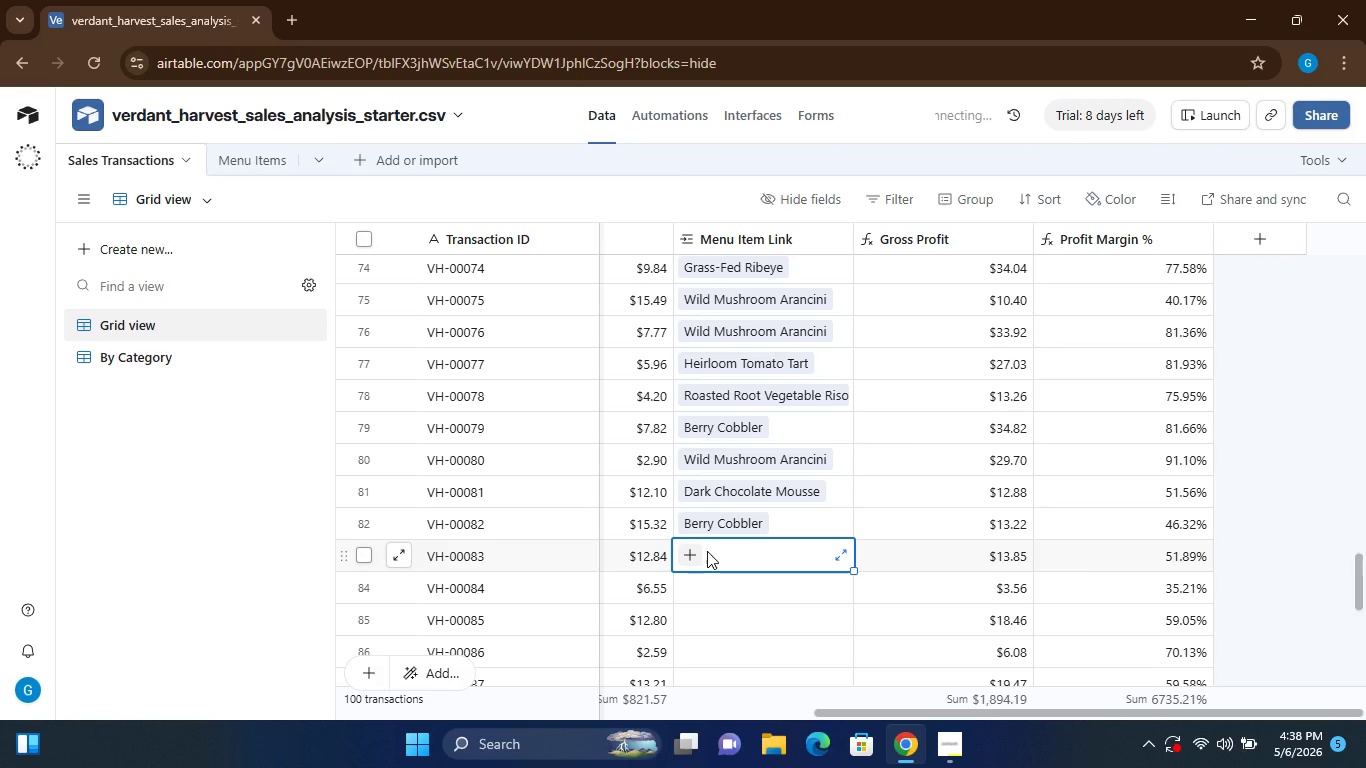 
key(Shift+C)
 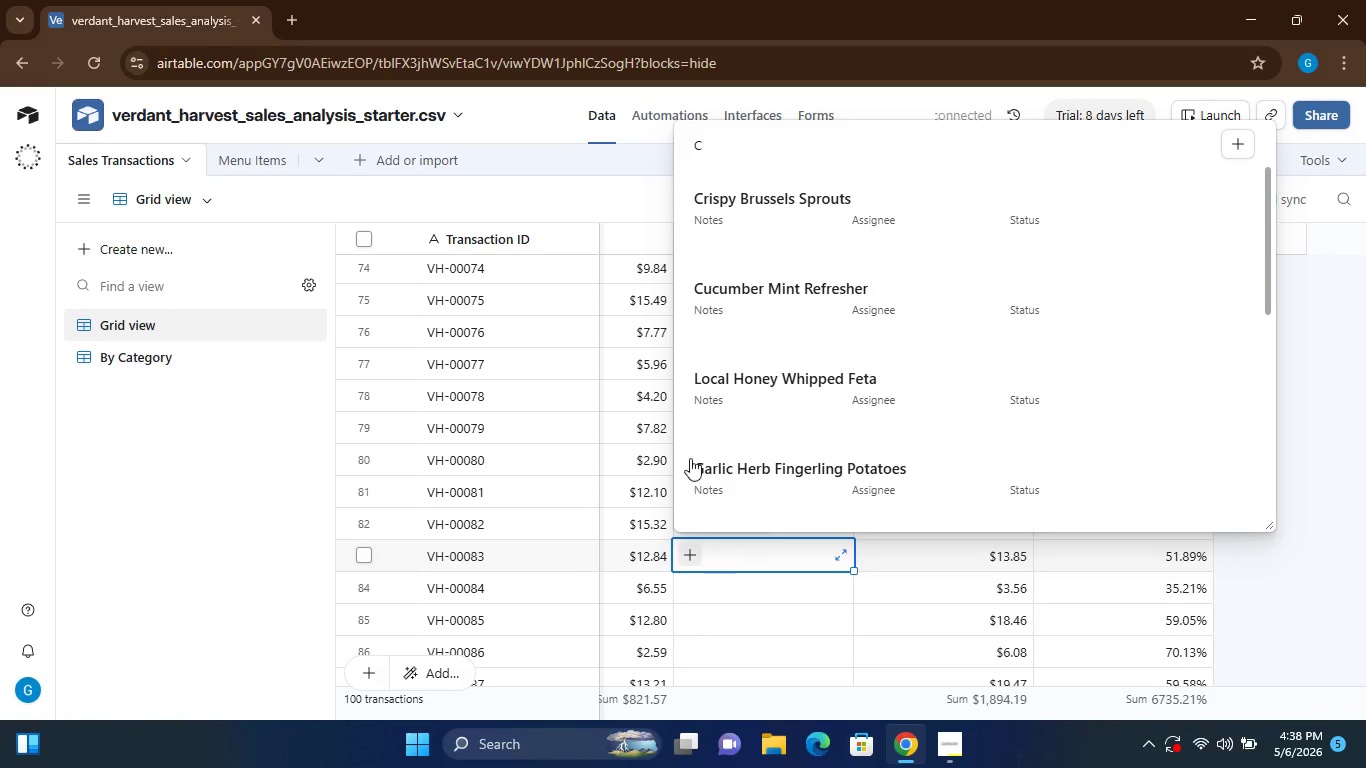 
left_click([801, 299])
 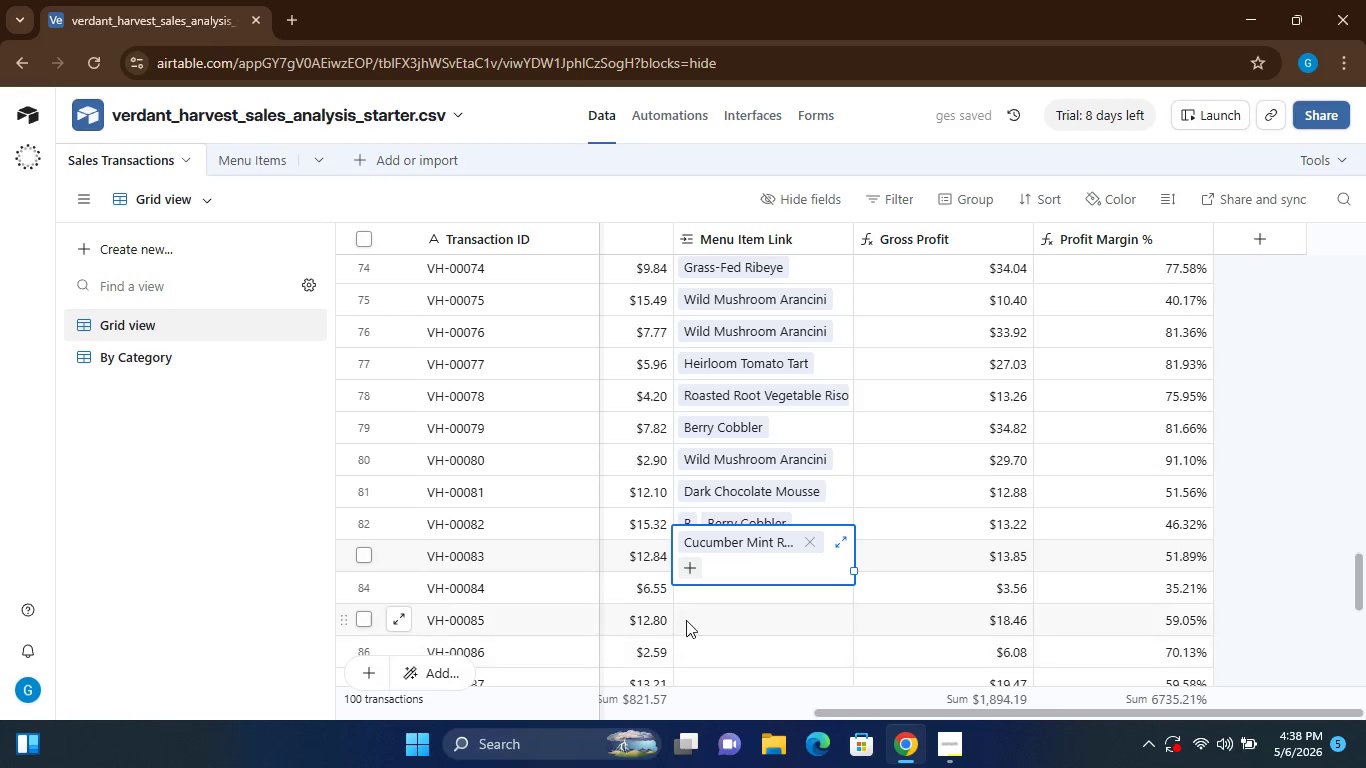 
left_click([716, 596])
 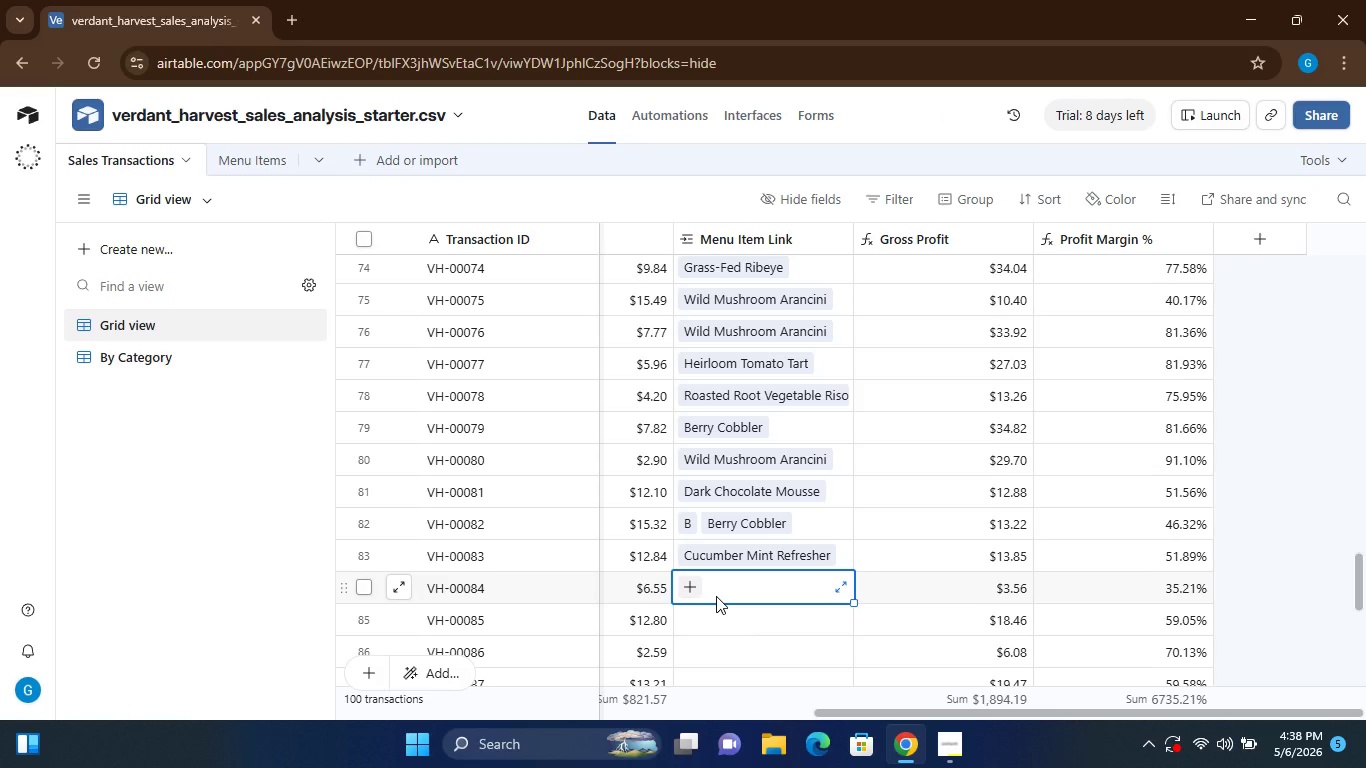 
wait(5.47)
 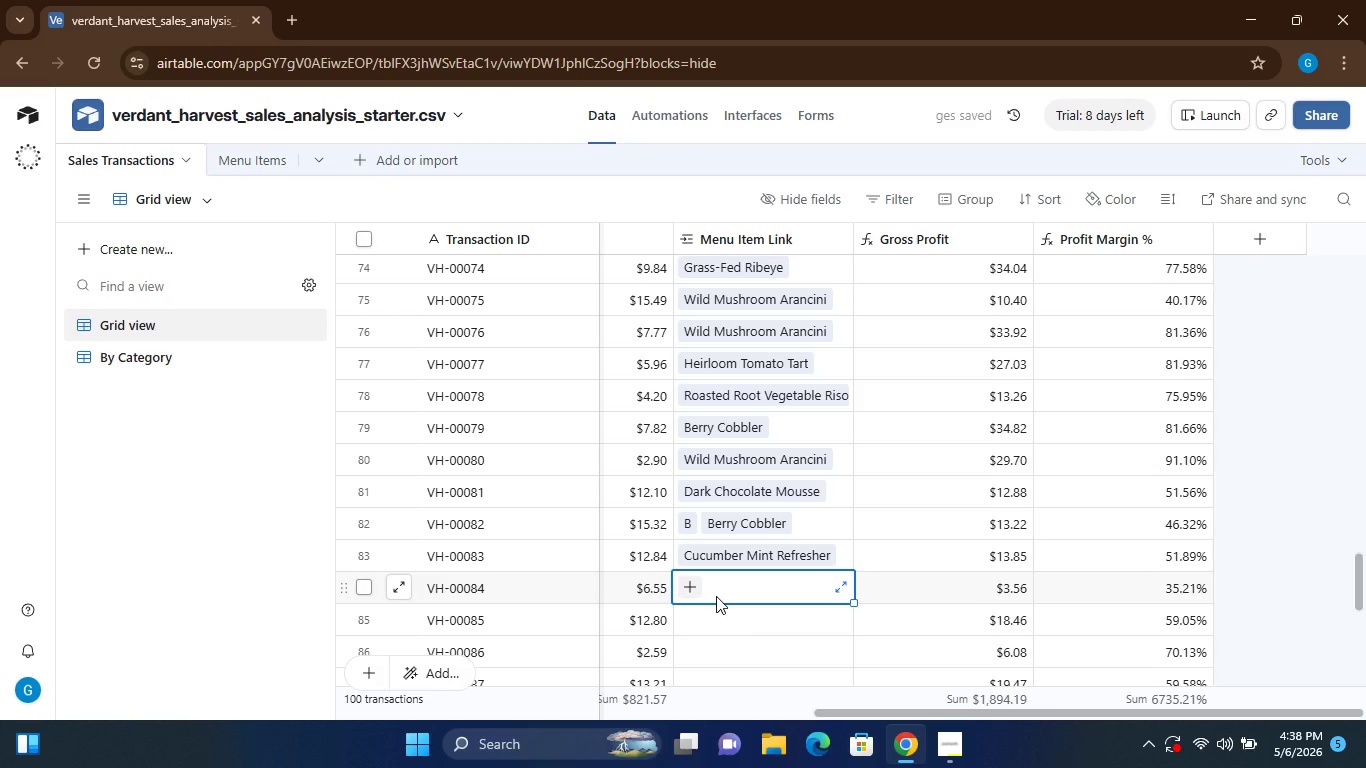 
left_click([716, 596])
 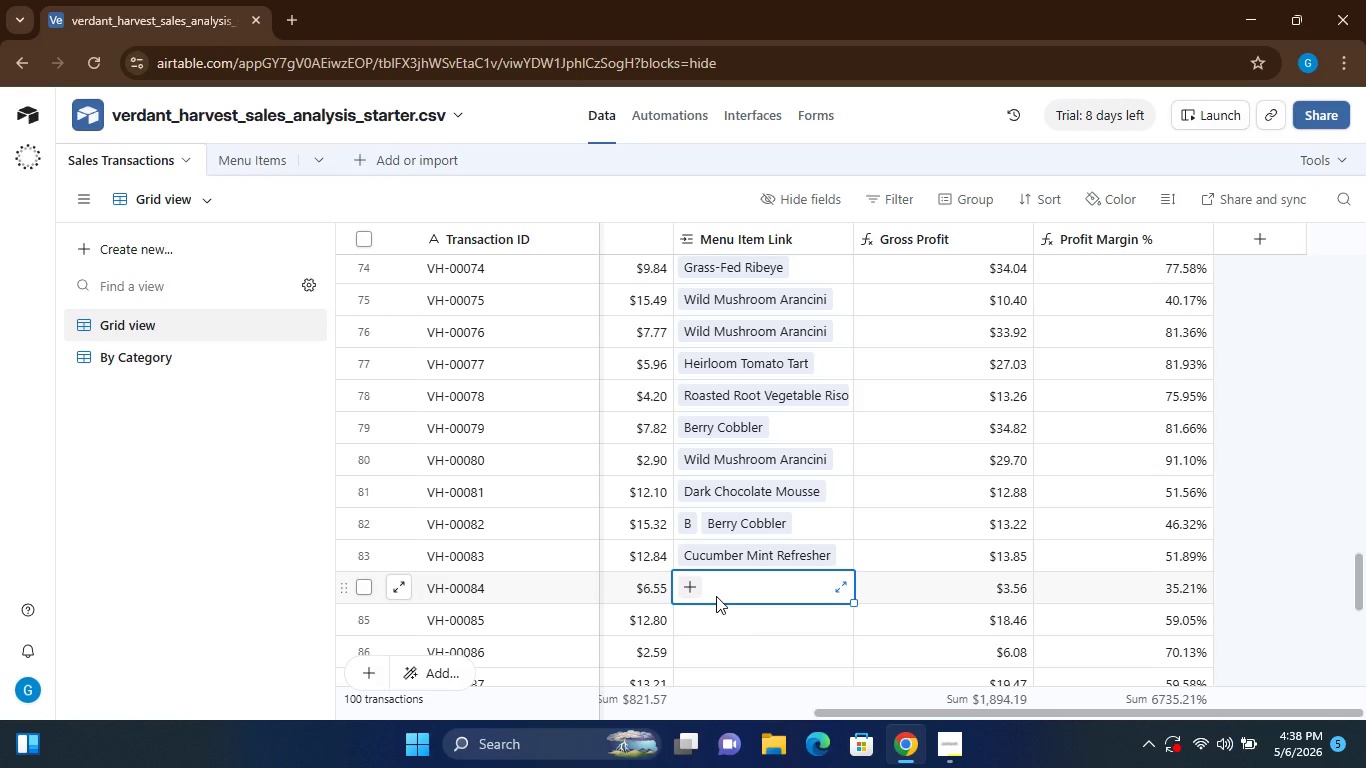 
key(Shift+B)
 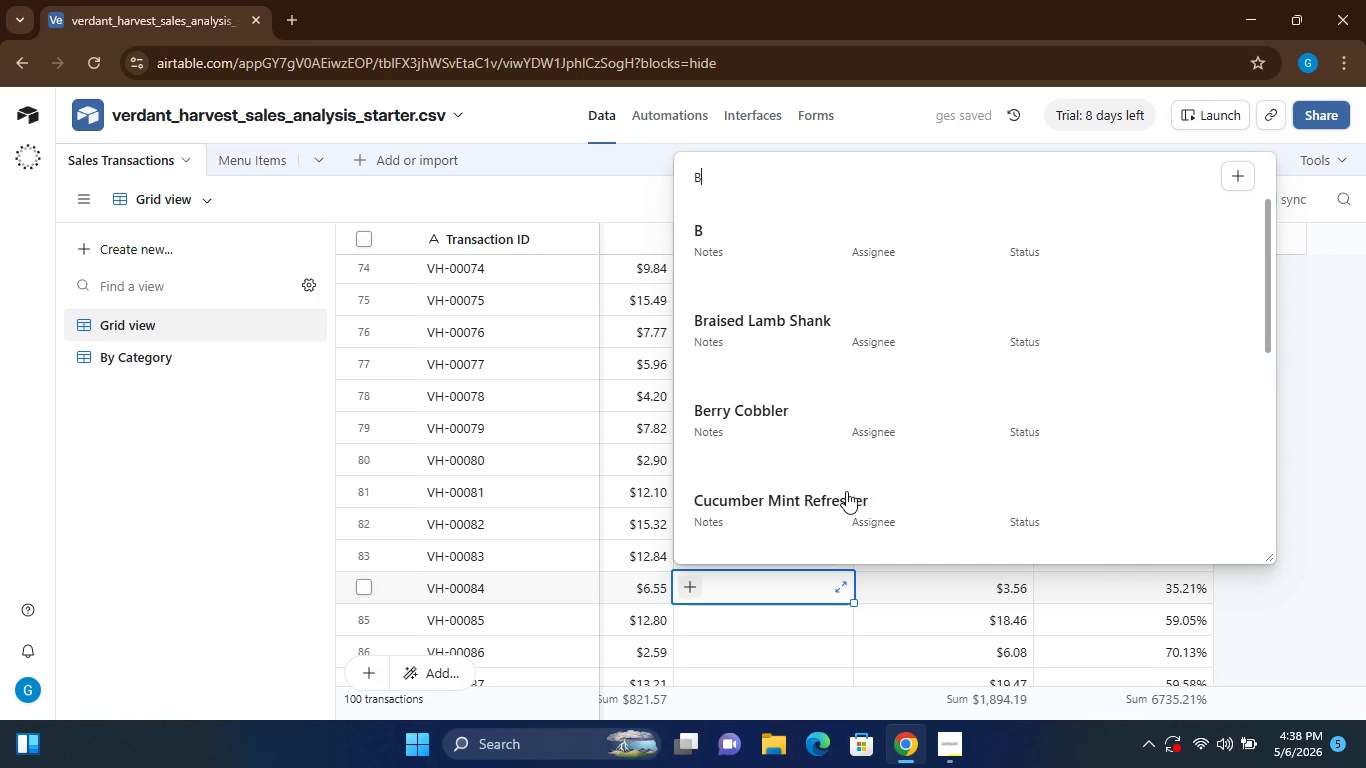 
wait(6.31)
 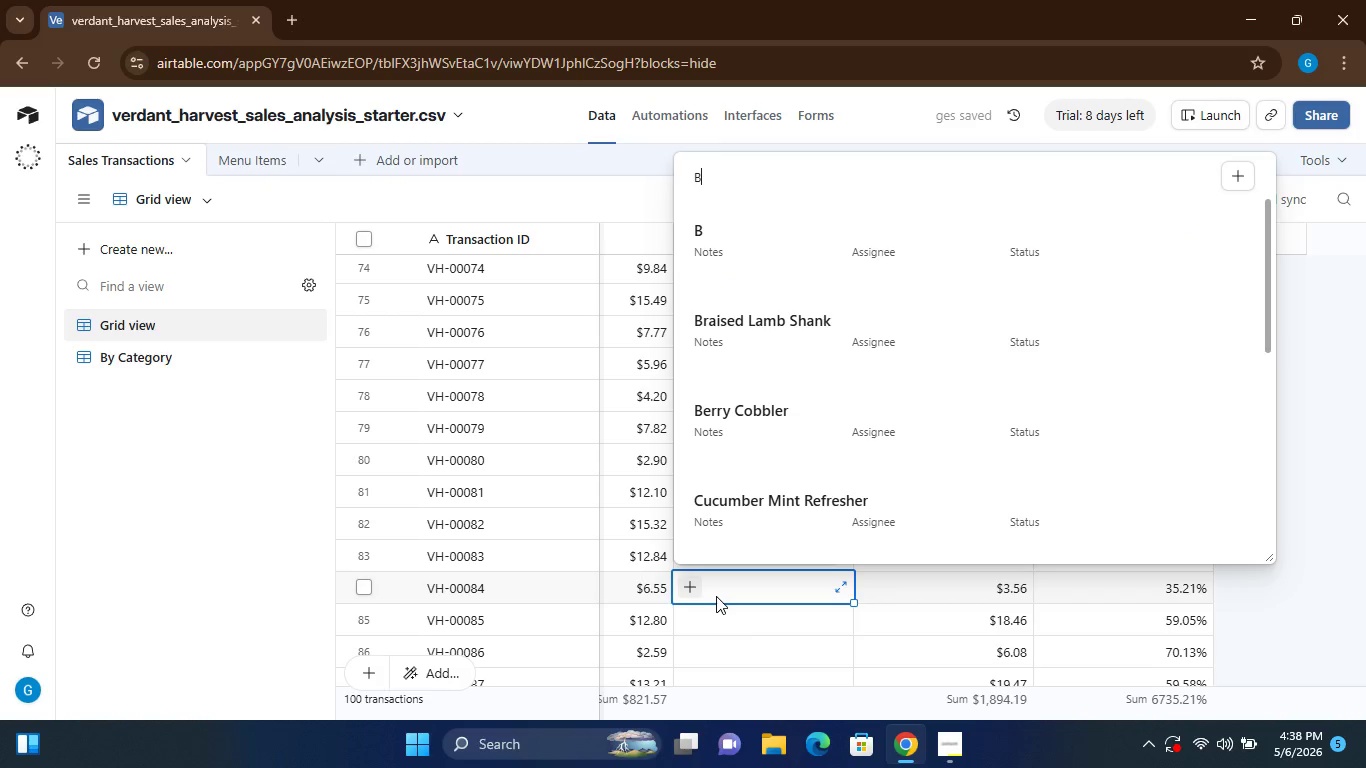 
left_click([801, 331])
 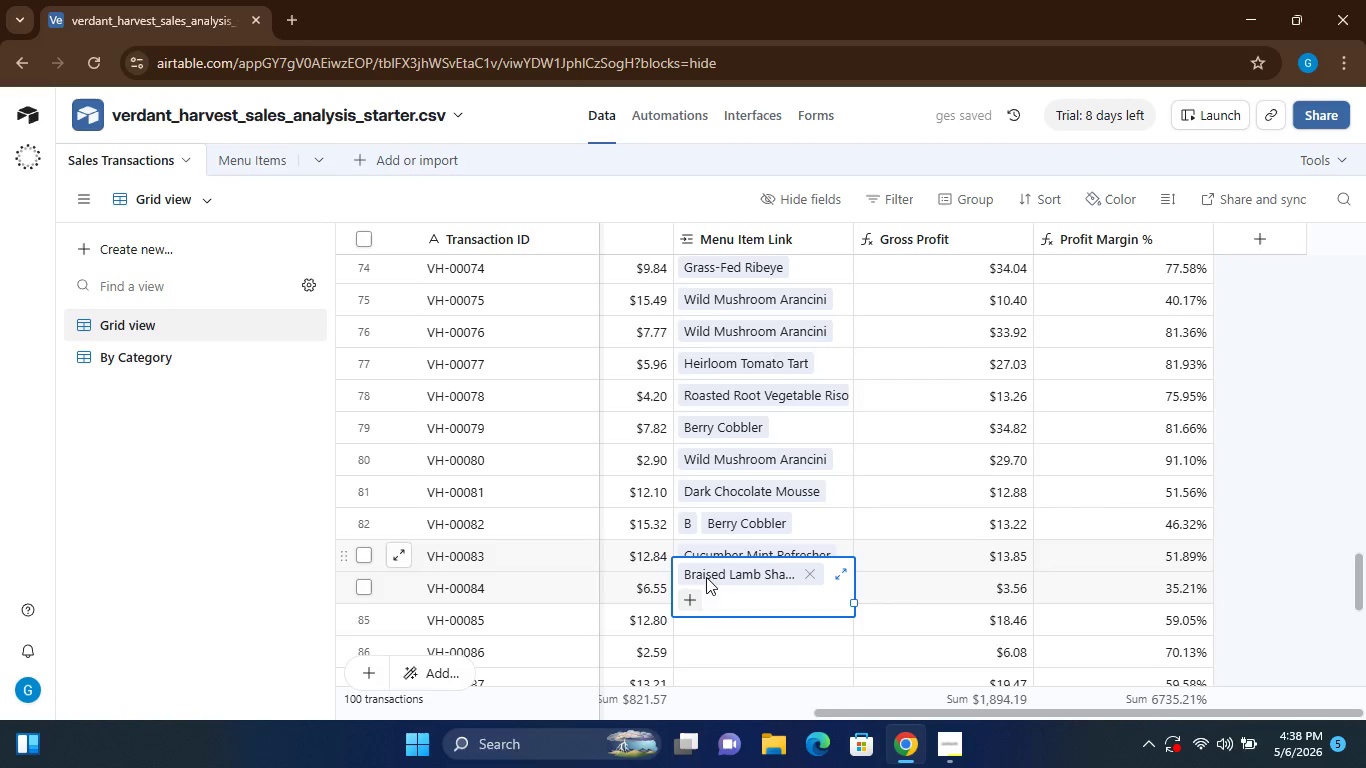 
left_click([716, 623])
 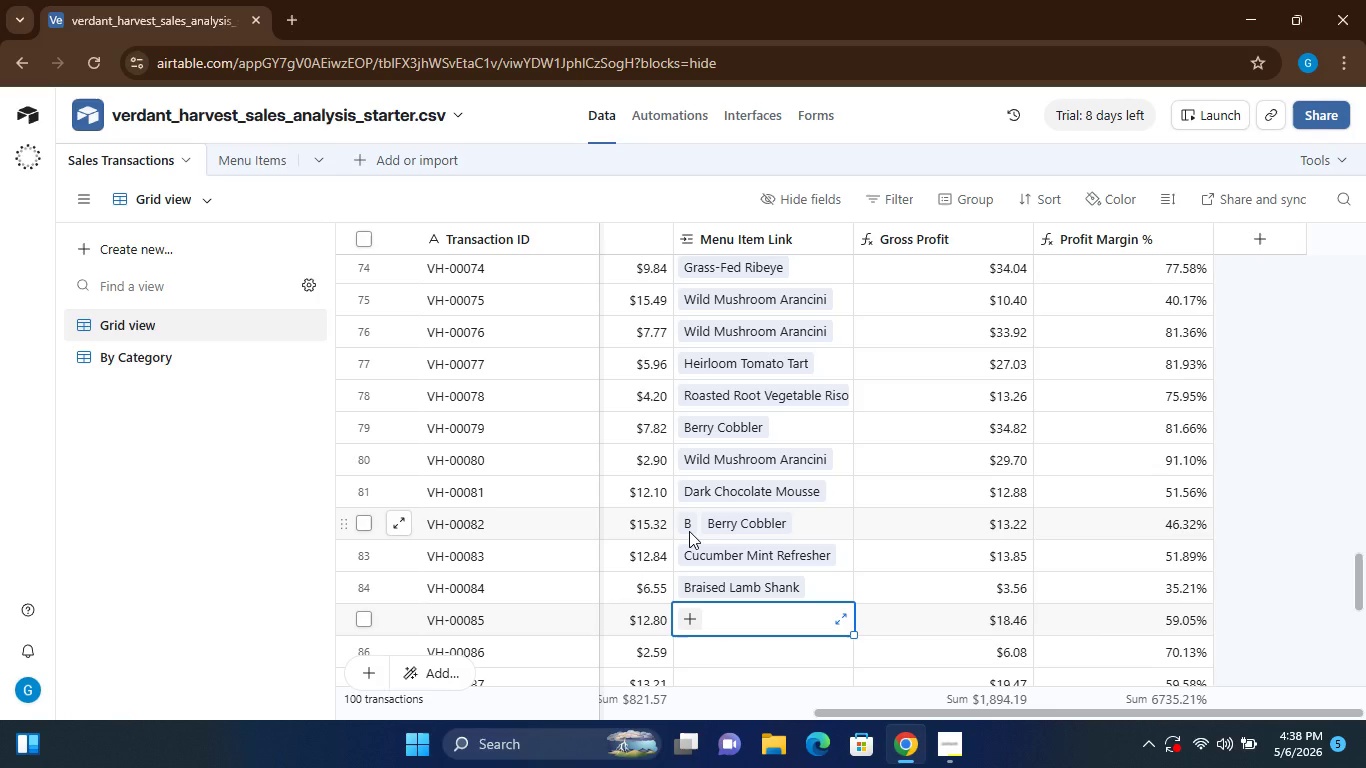 
wait(5.11)
 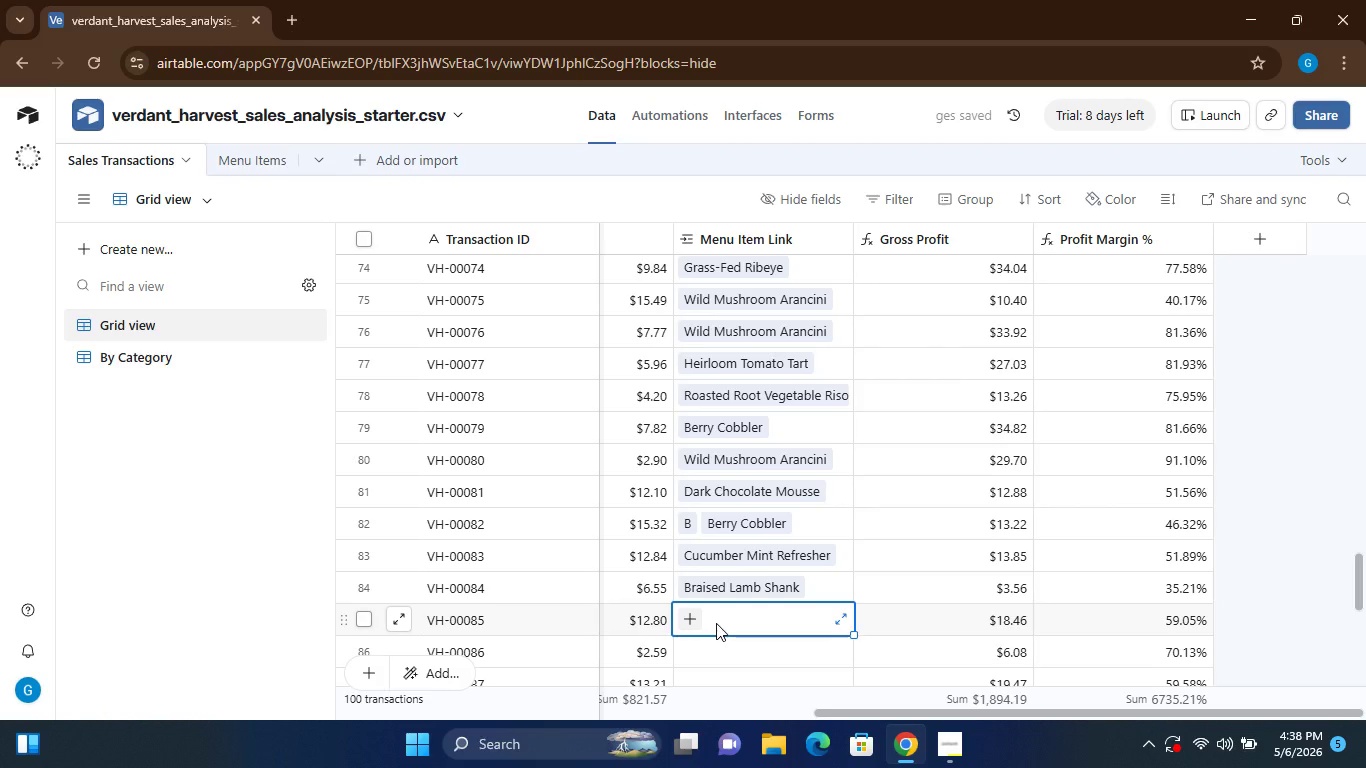 
left_click([688, 531])
 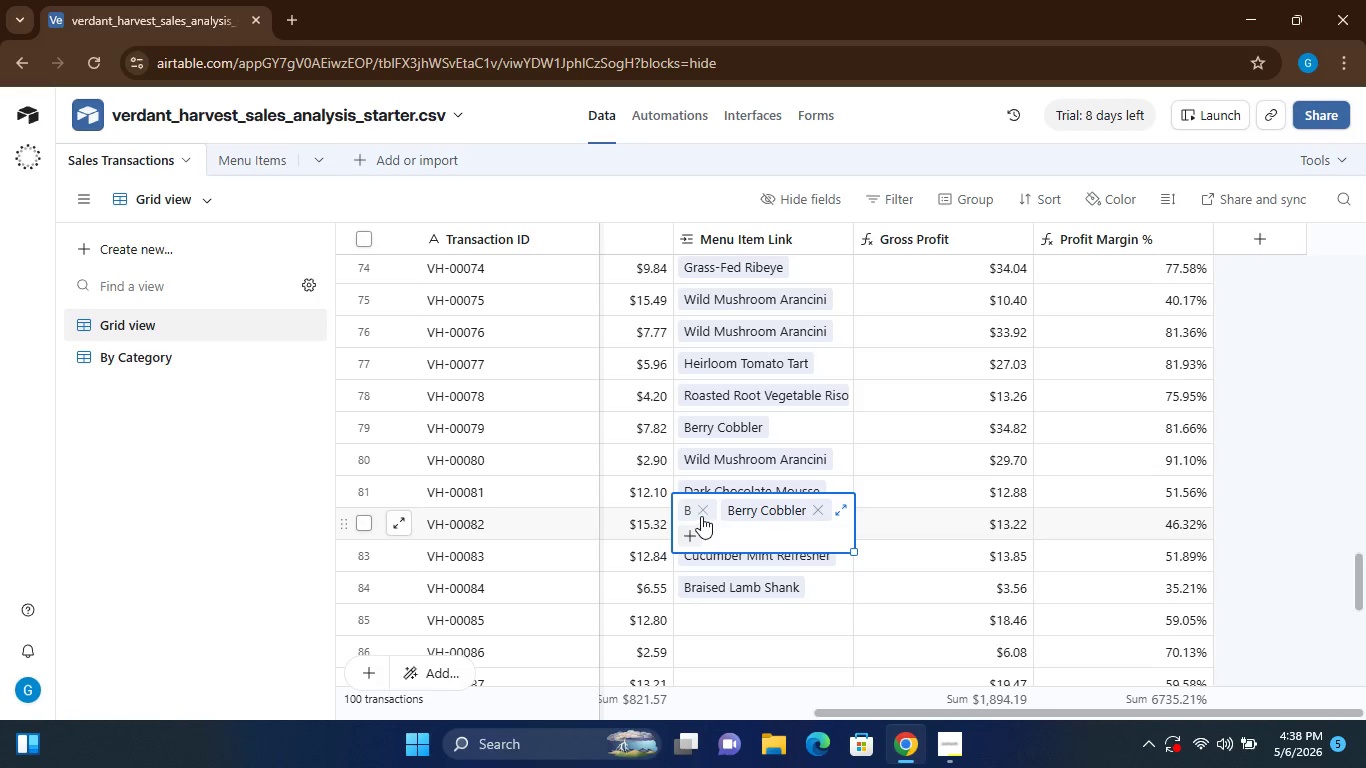 
left_click([701, 516])
 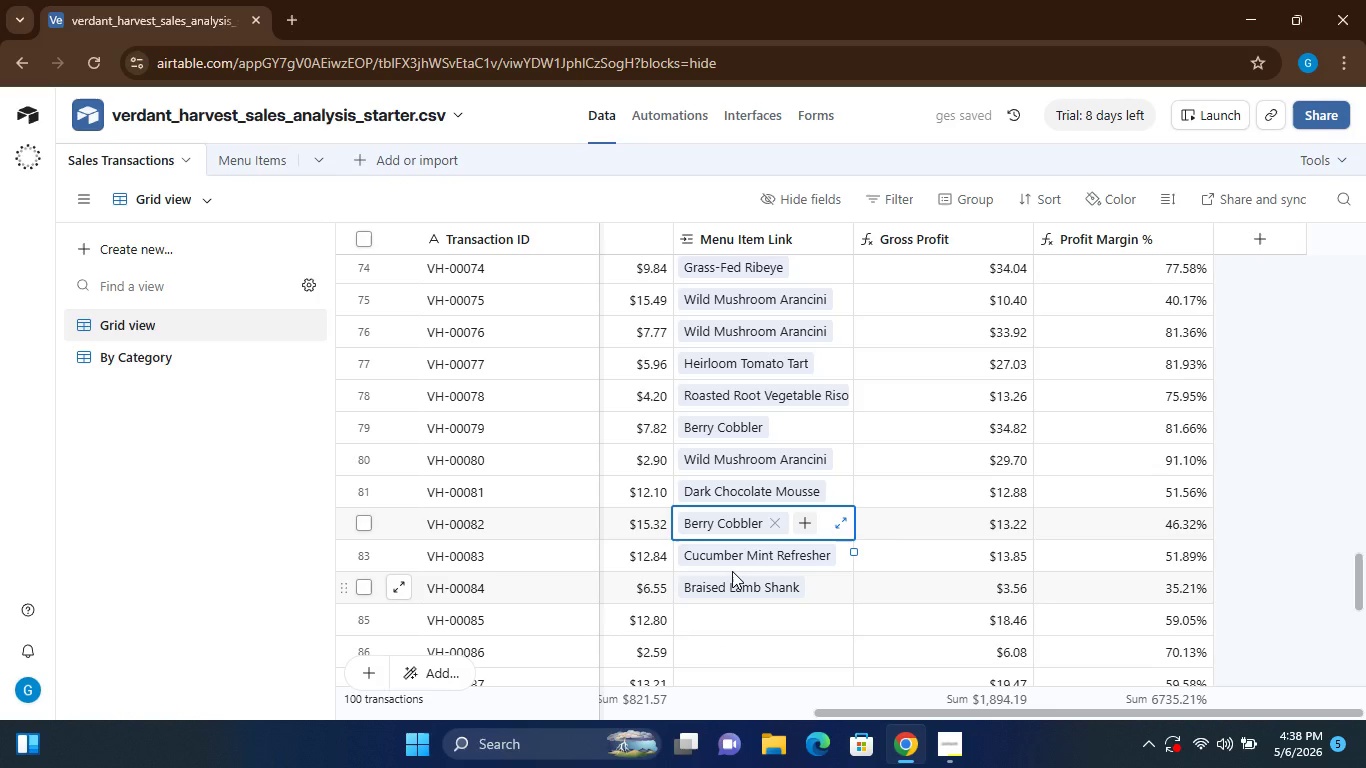 
left_click([704, 615])
 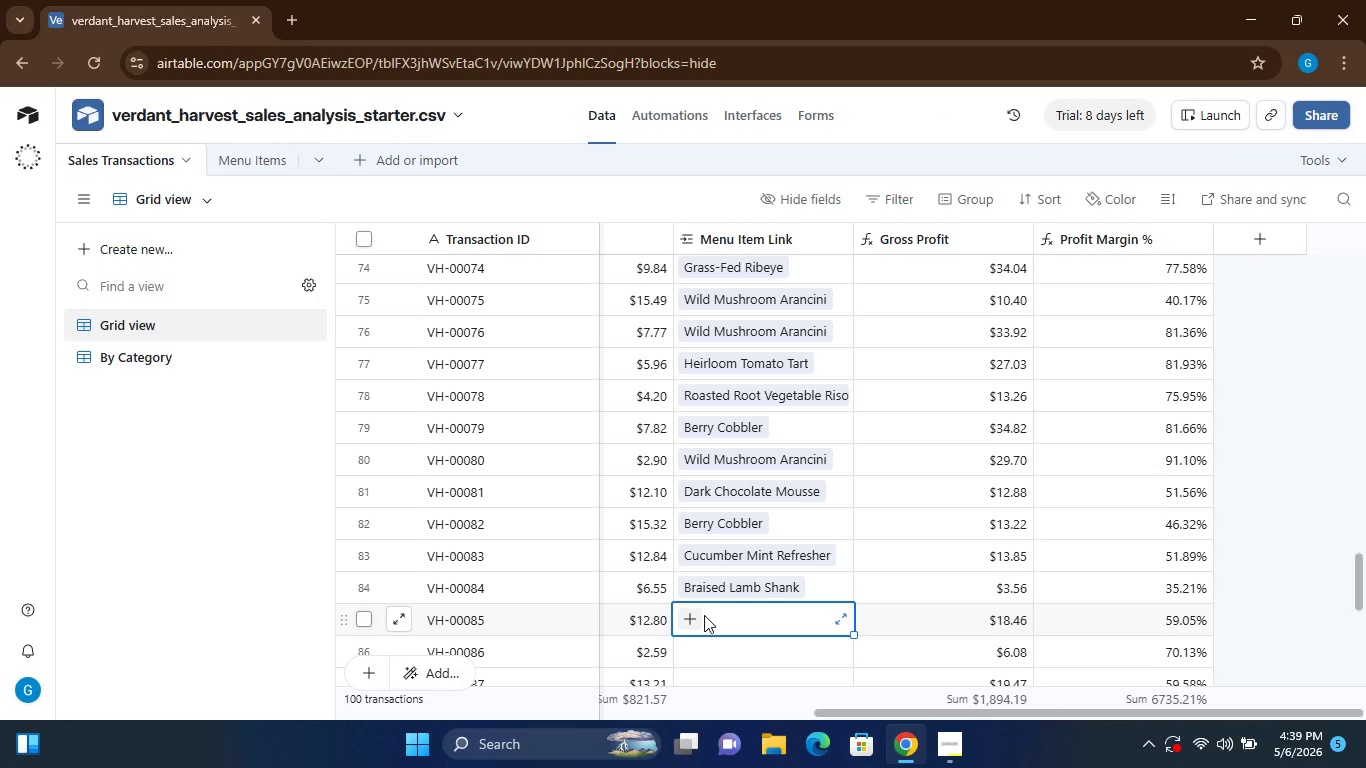 
key(Shift+D)
 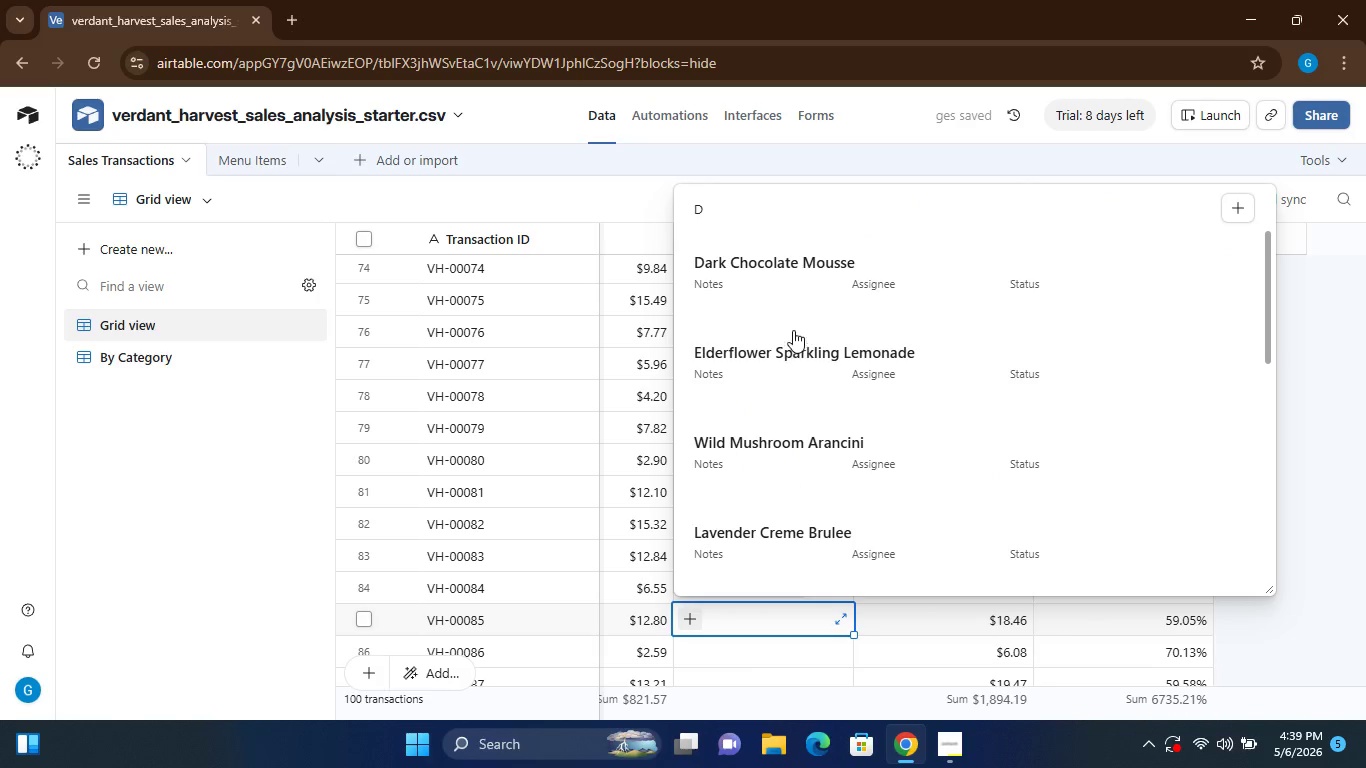 
left_click([784, 296])
 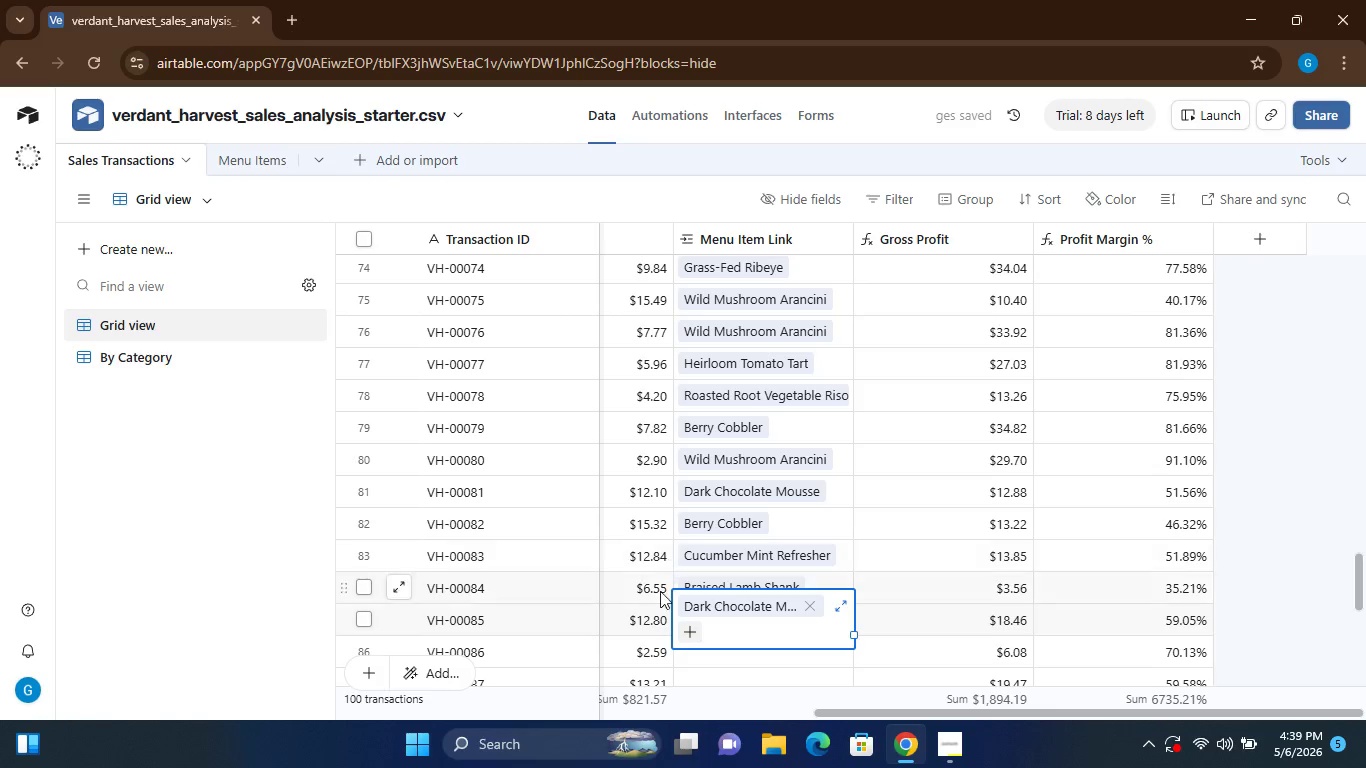 
left_click([704, 661])
 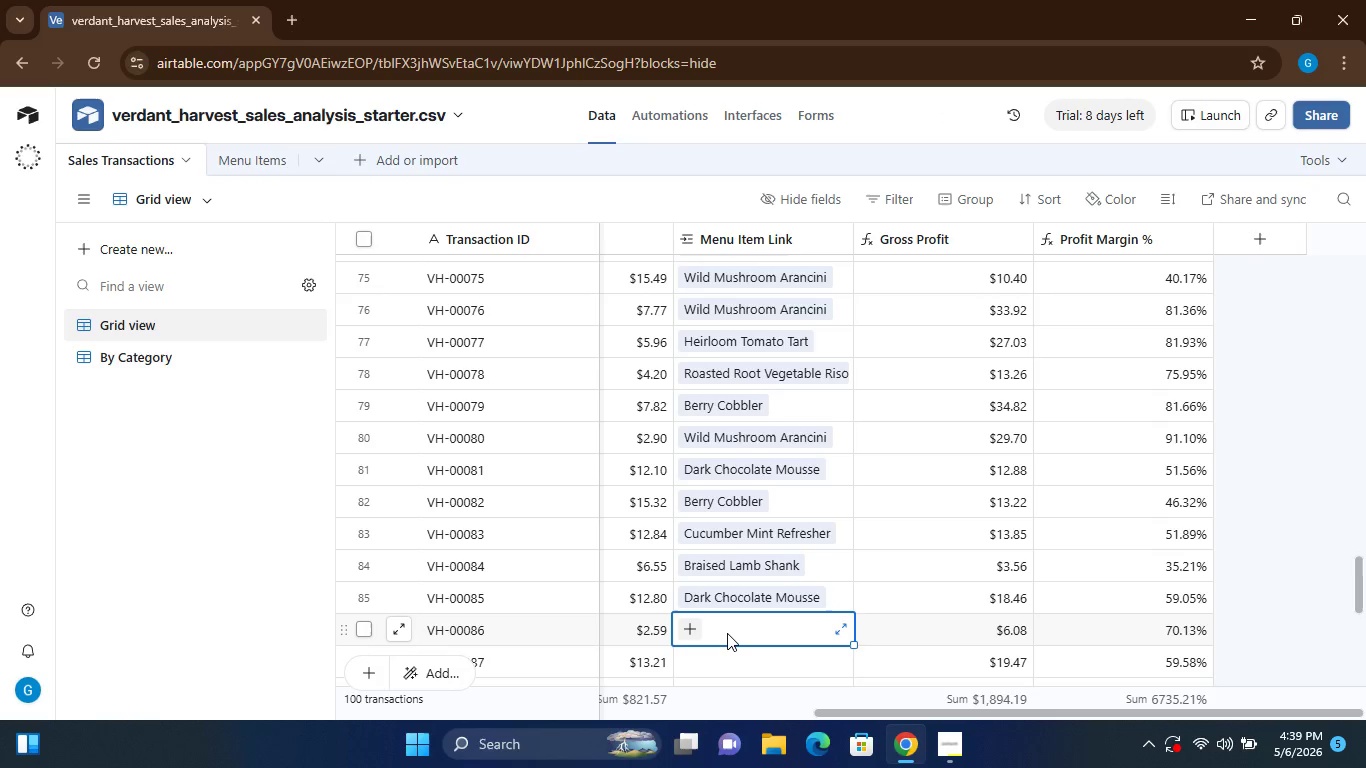 
key(Shift+S)
 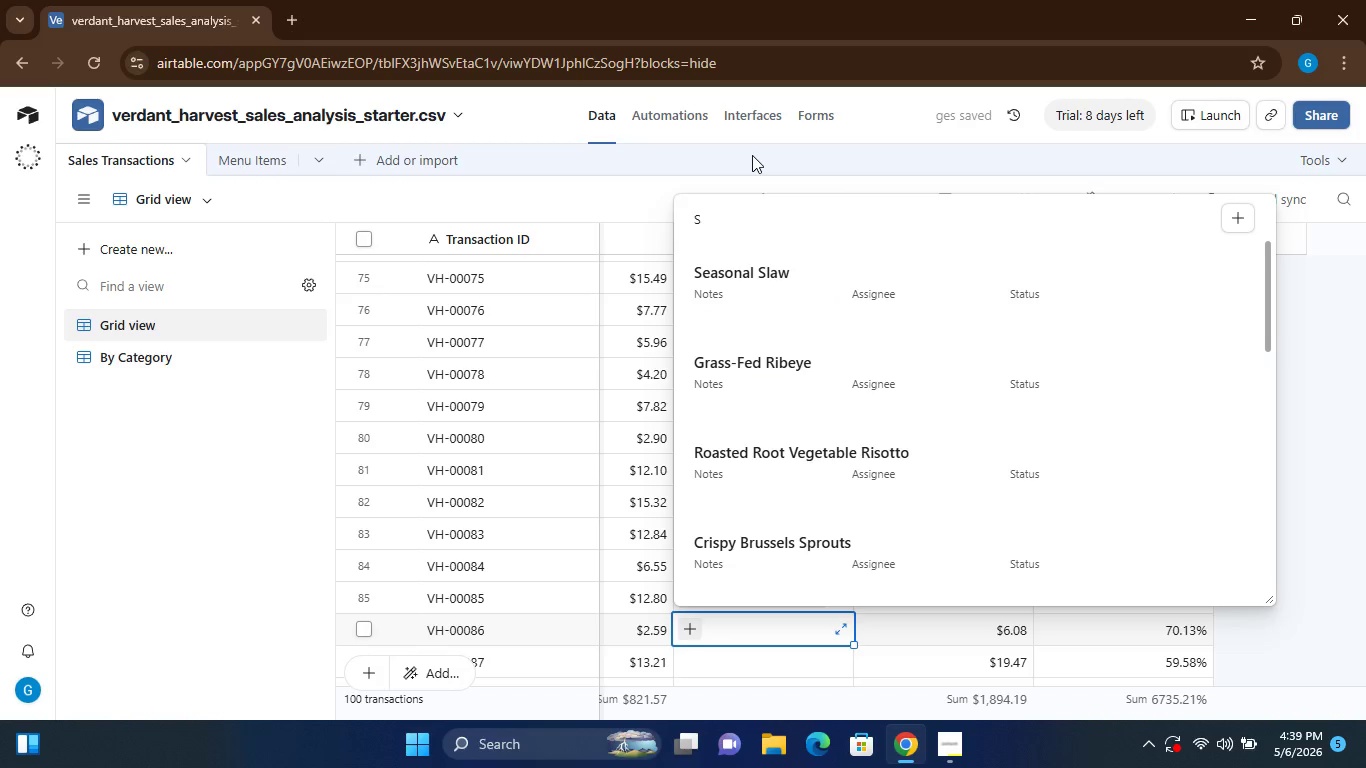 
left_click([758, 286])
 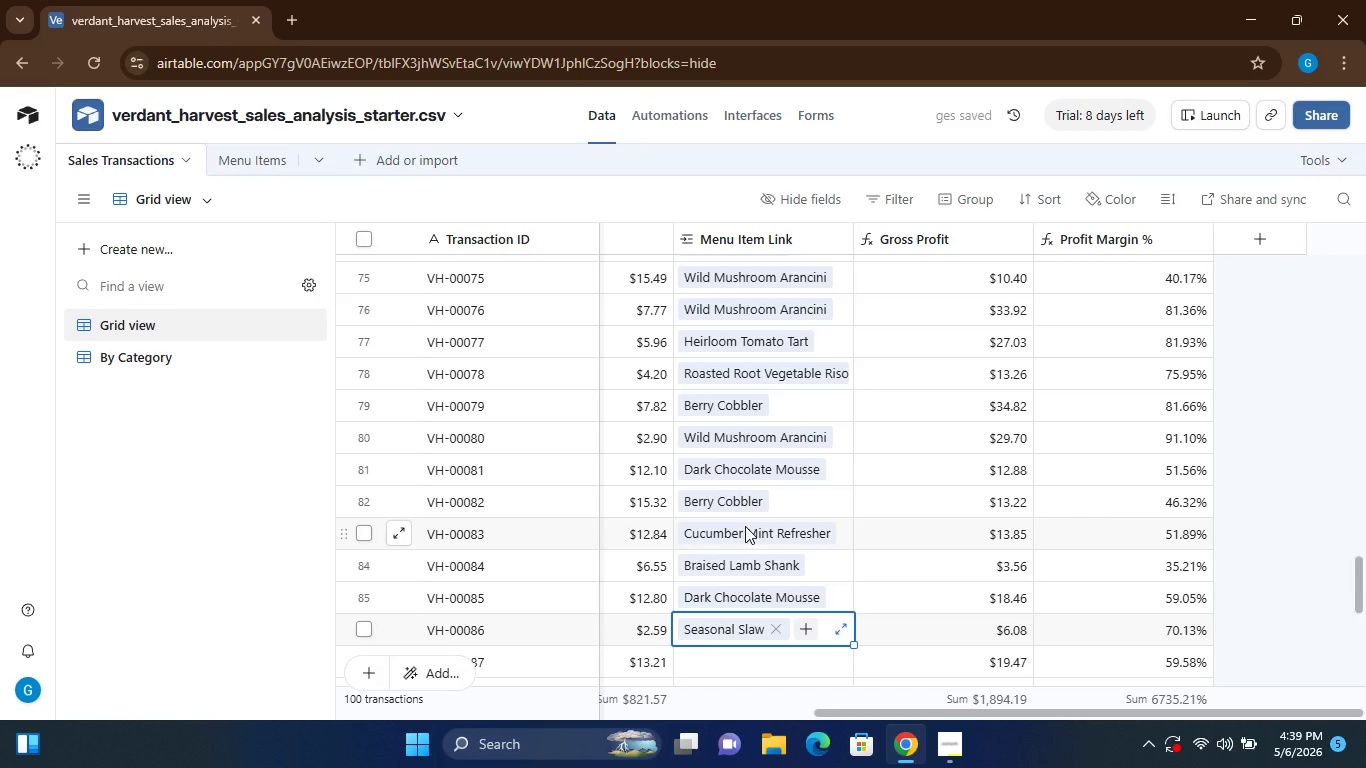 
wait(6.17)
 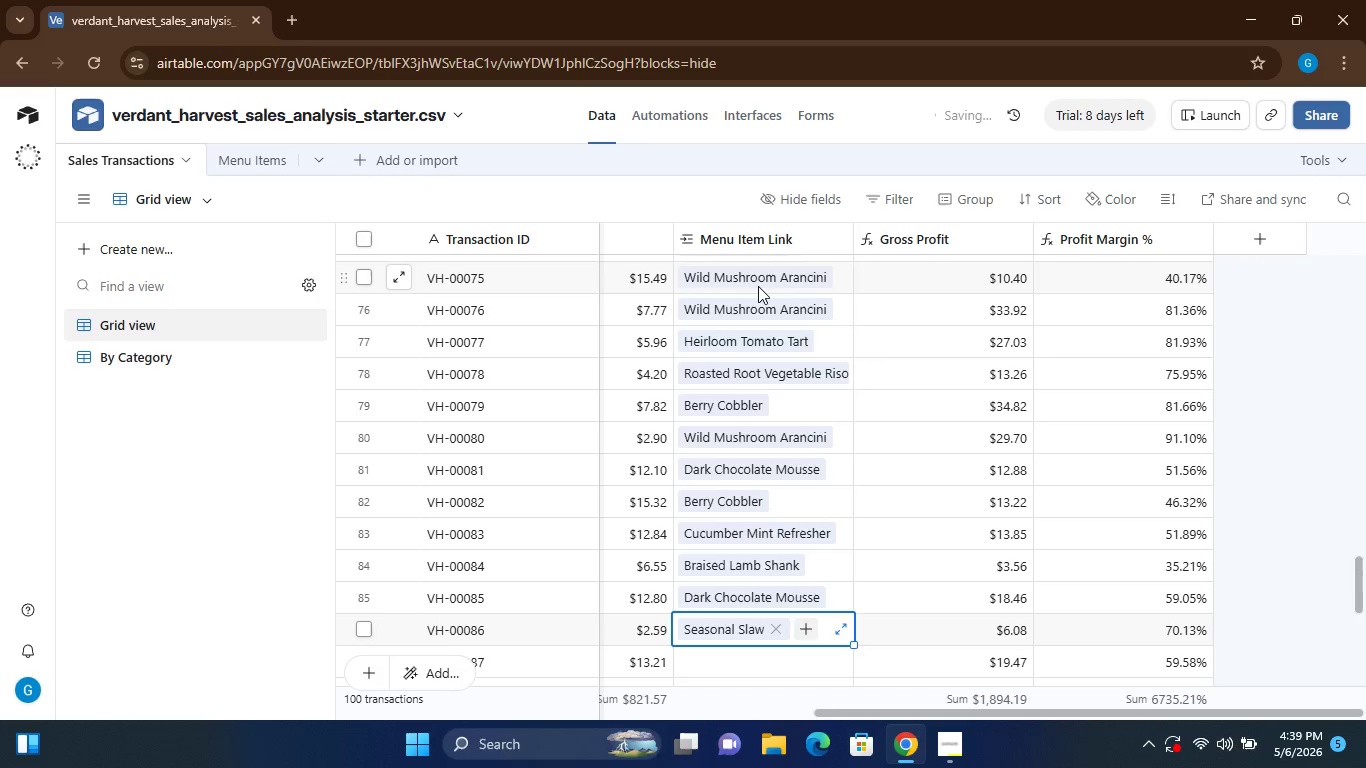 
left_click([710, 662])
 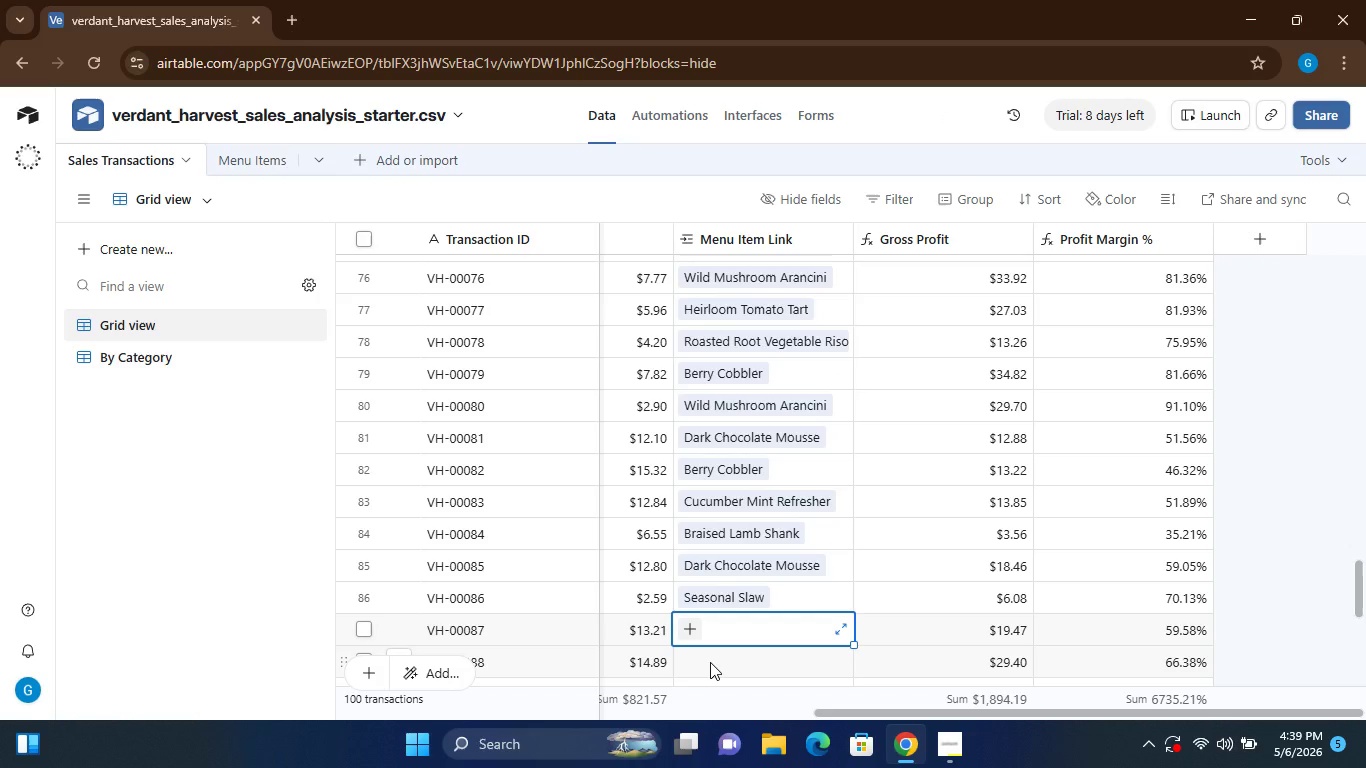 
wait(5.34)
 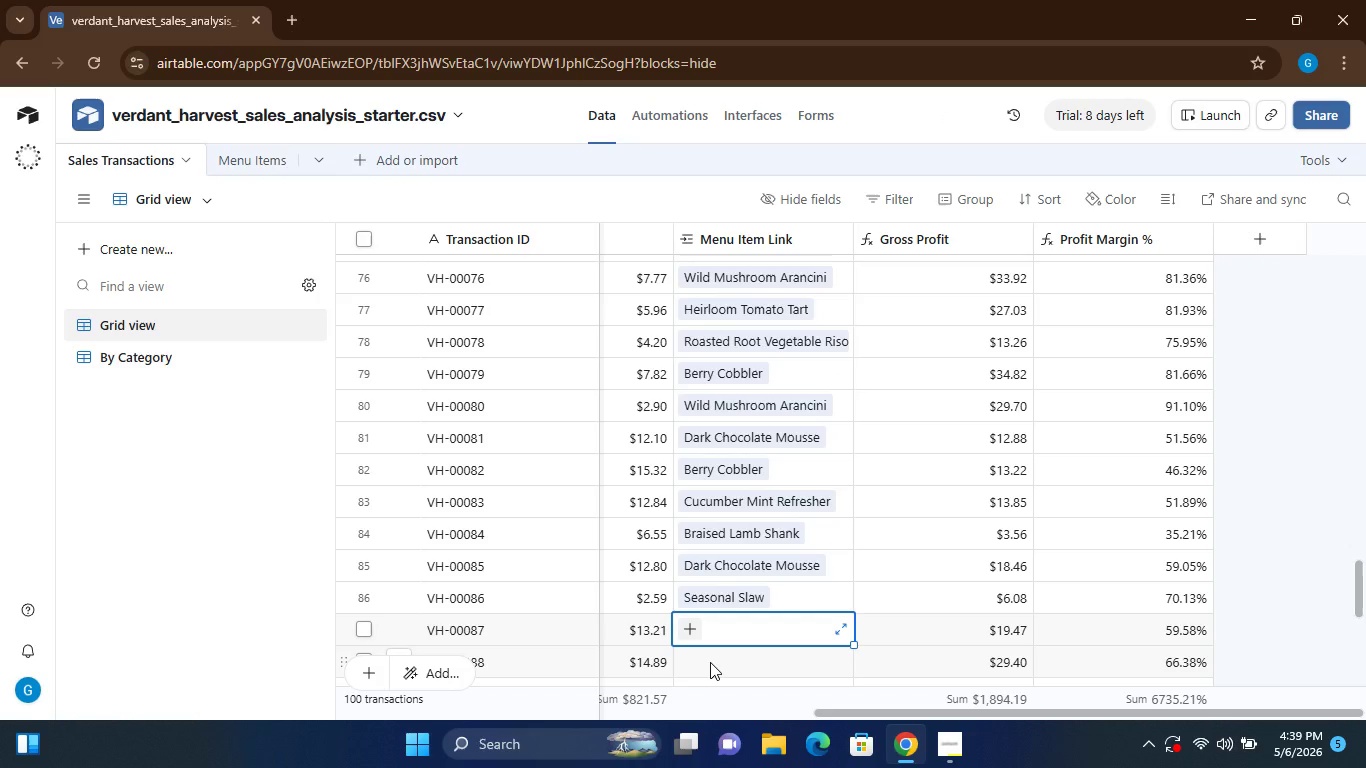 
key(Shift+C)
 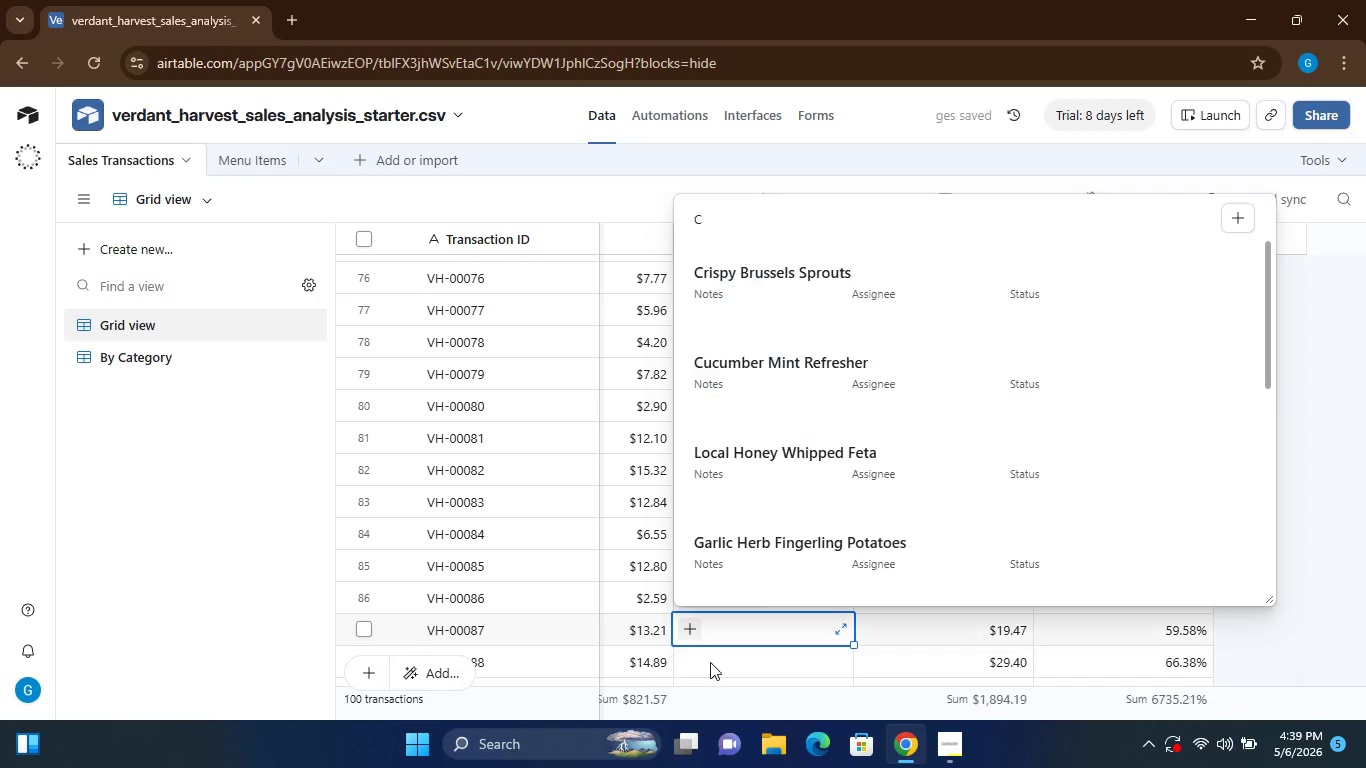 
mouse_move([804, 479])
 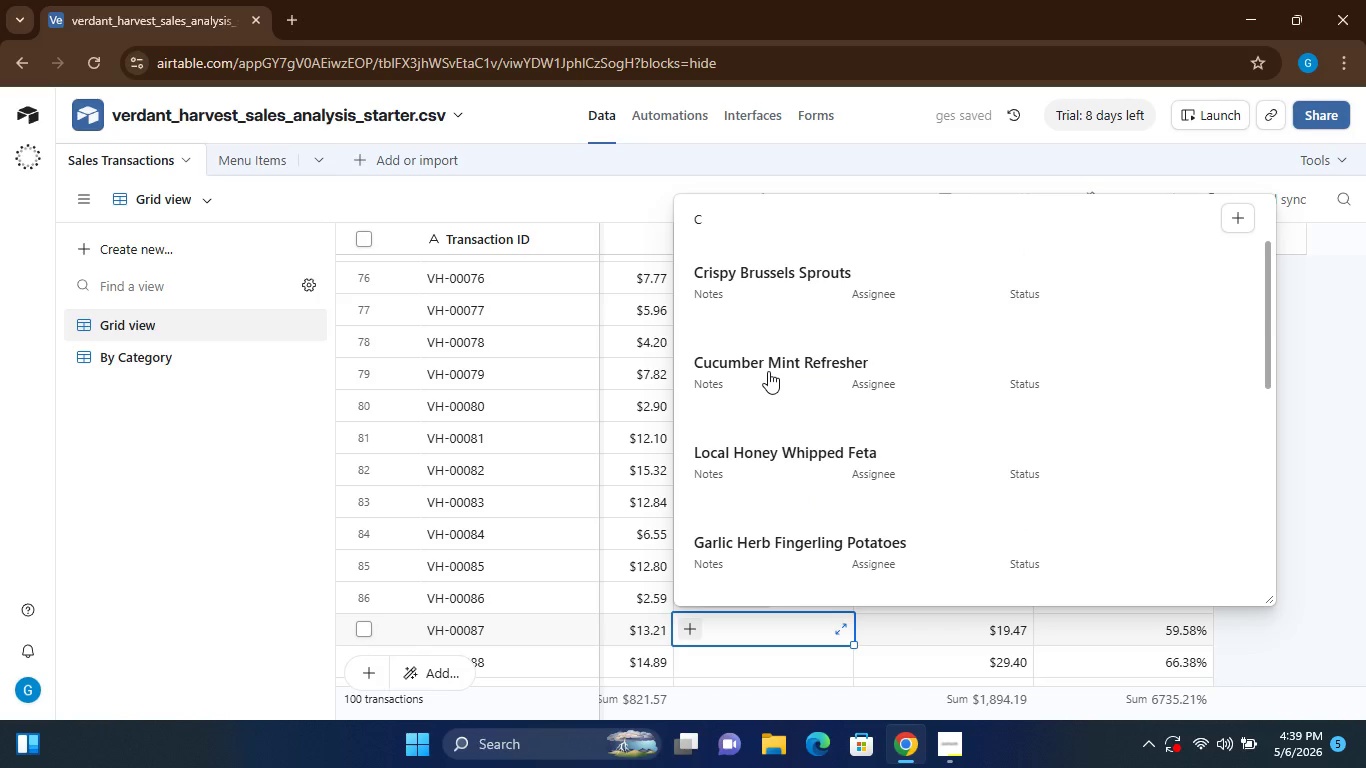 
left_click([768, 371])
 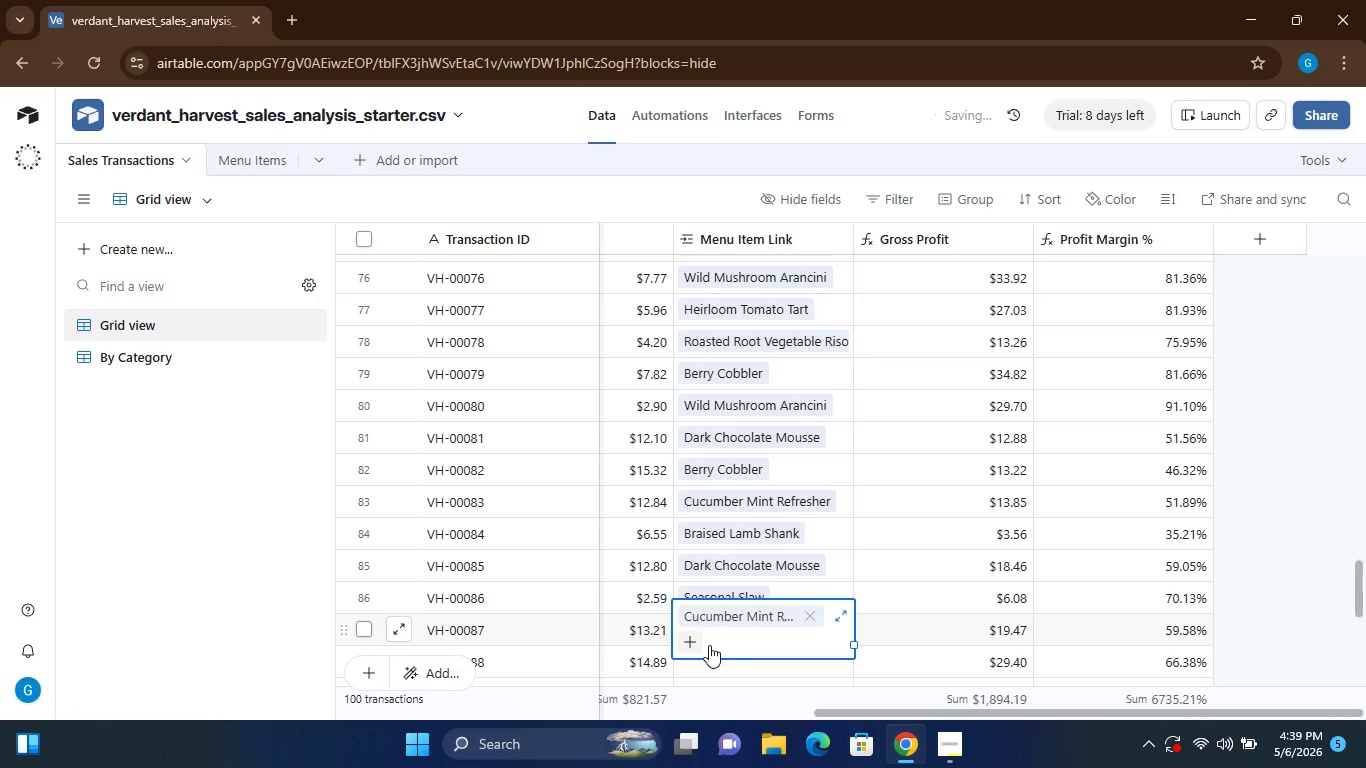 
left_click([701, 666])
 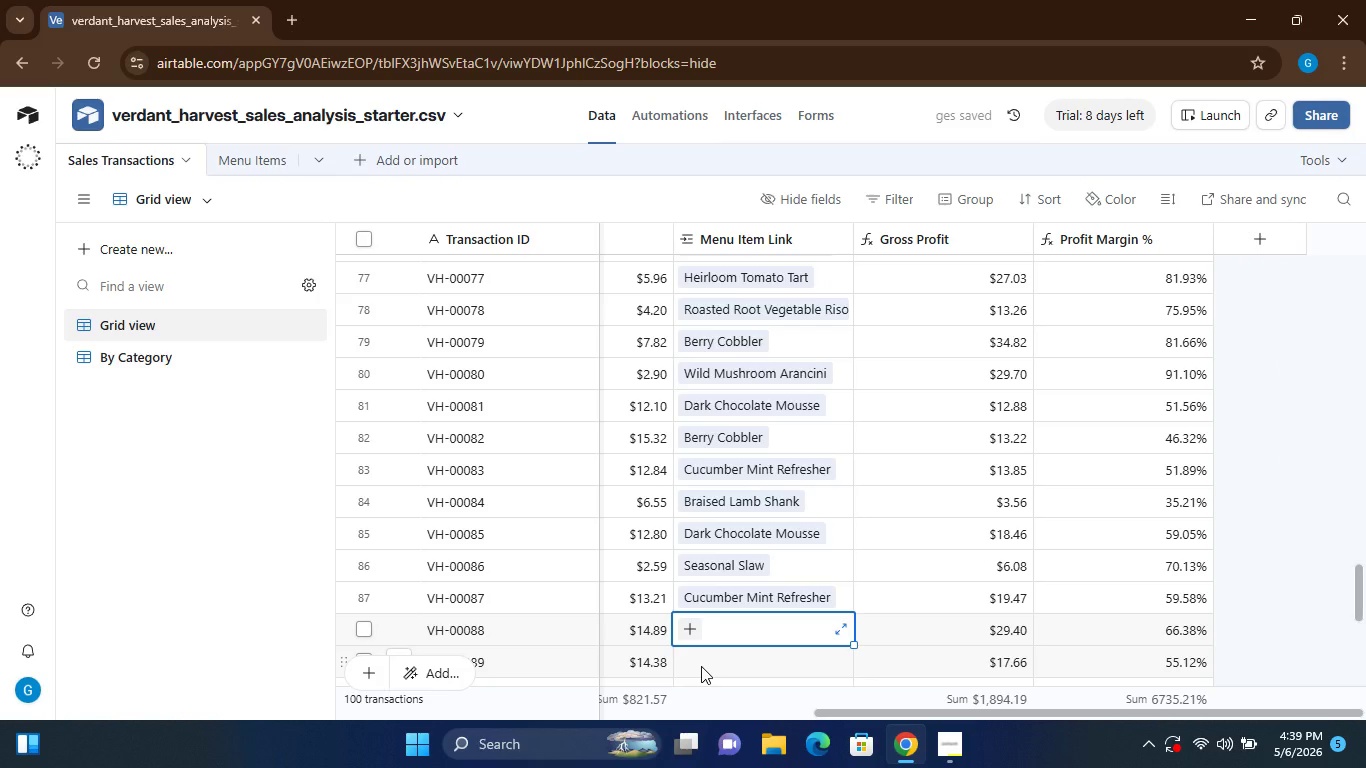 
key(Shift+ShiftLeft)
 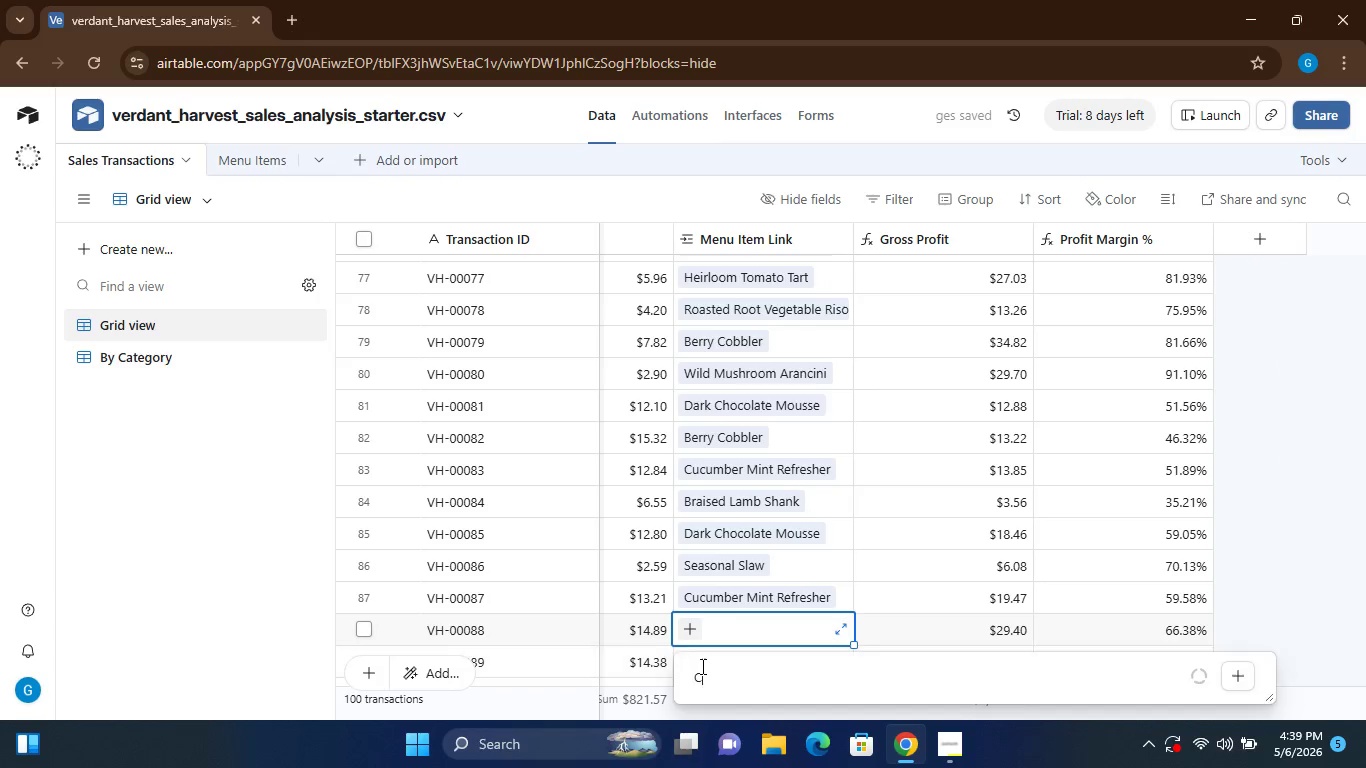 
key(Shift+C)
 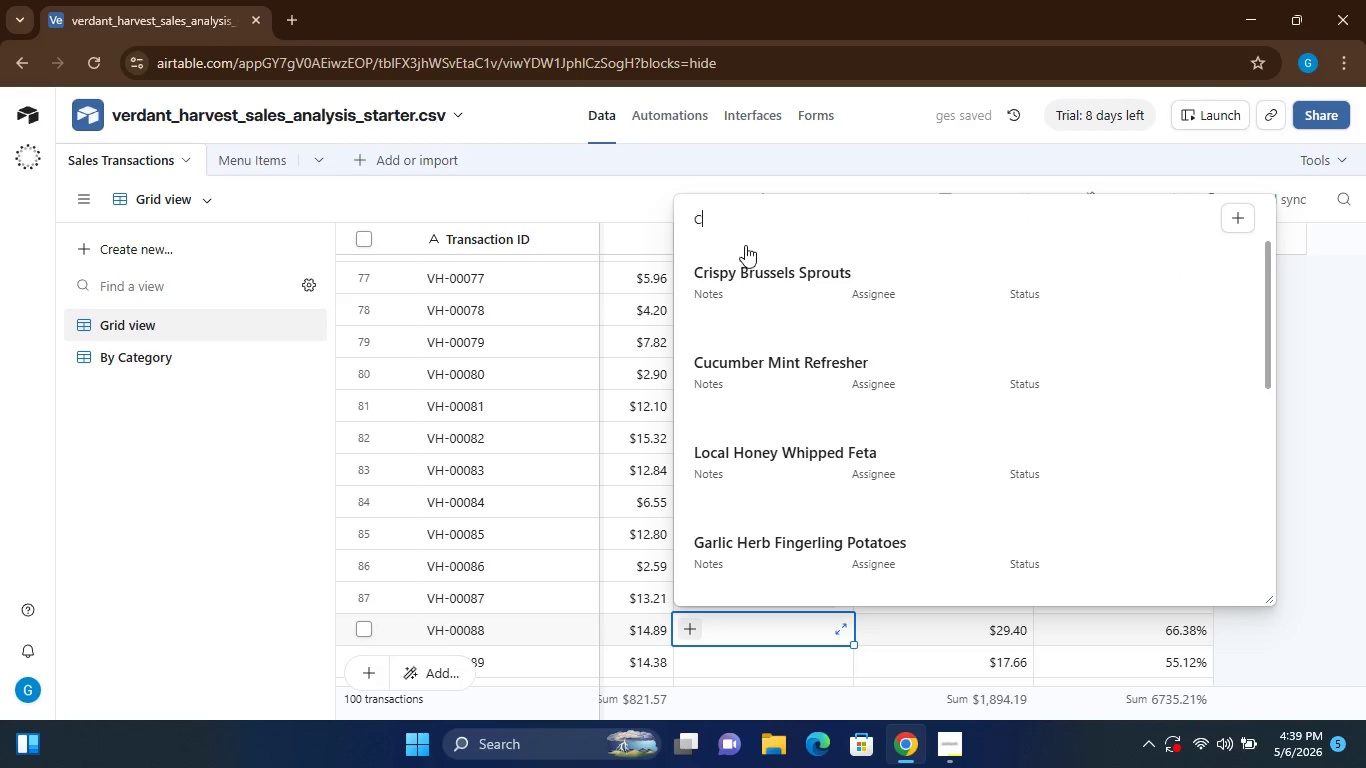 
left_click([754, 280])
 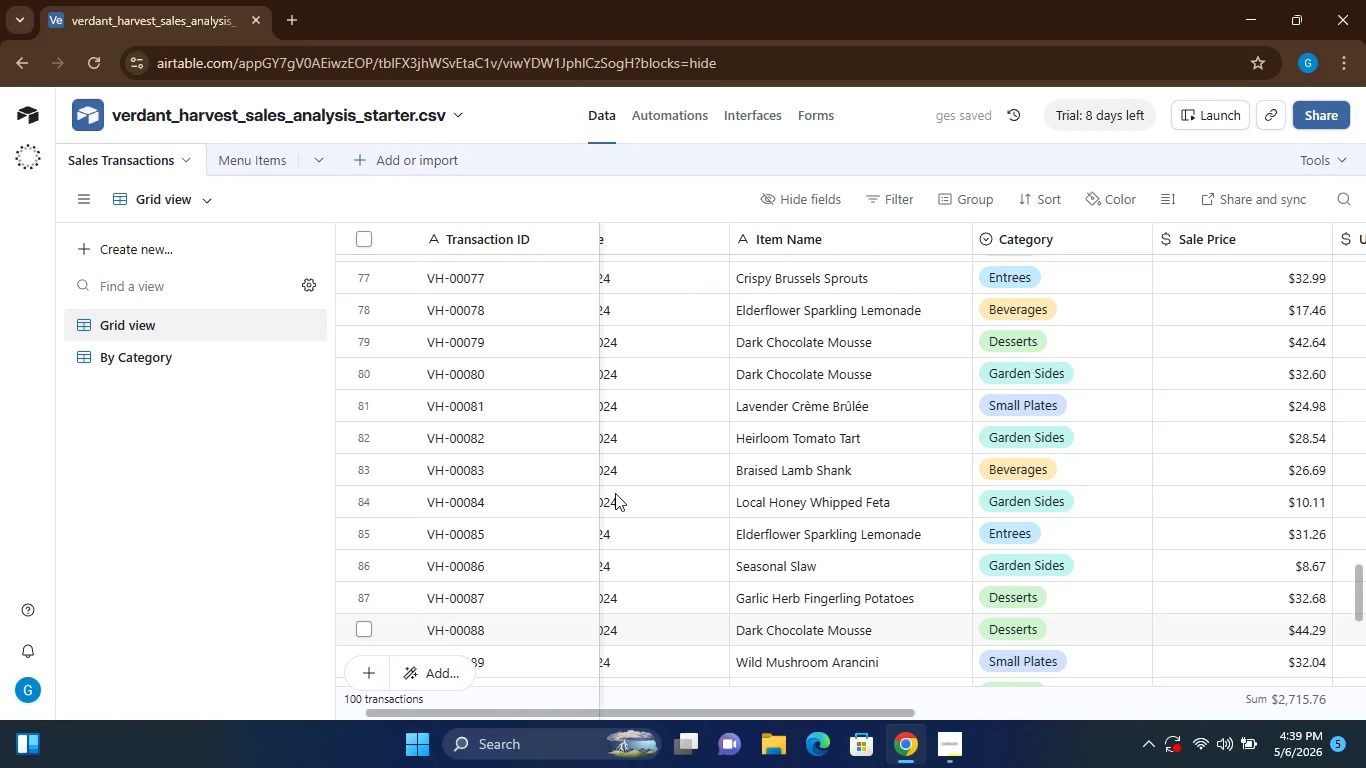 
wait(9.48)
 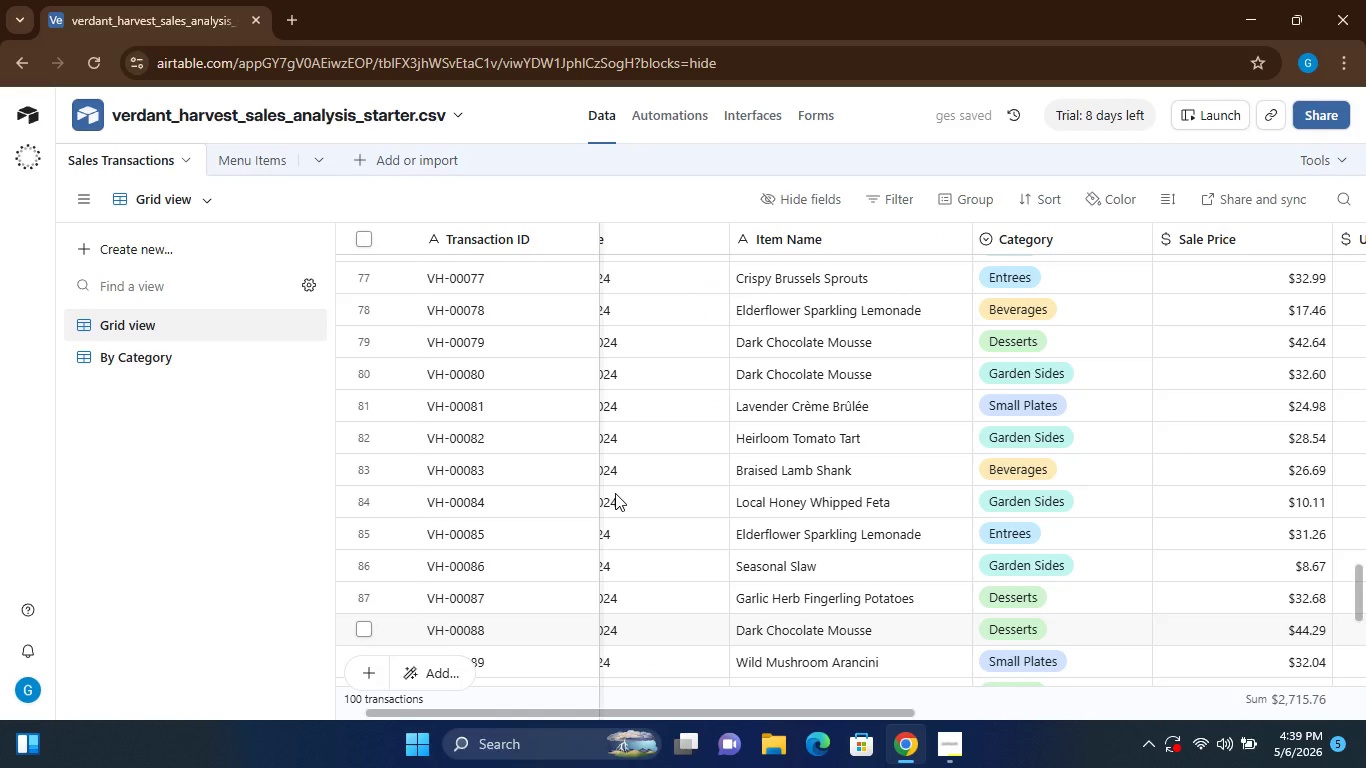 
left_click([907, 451])
 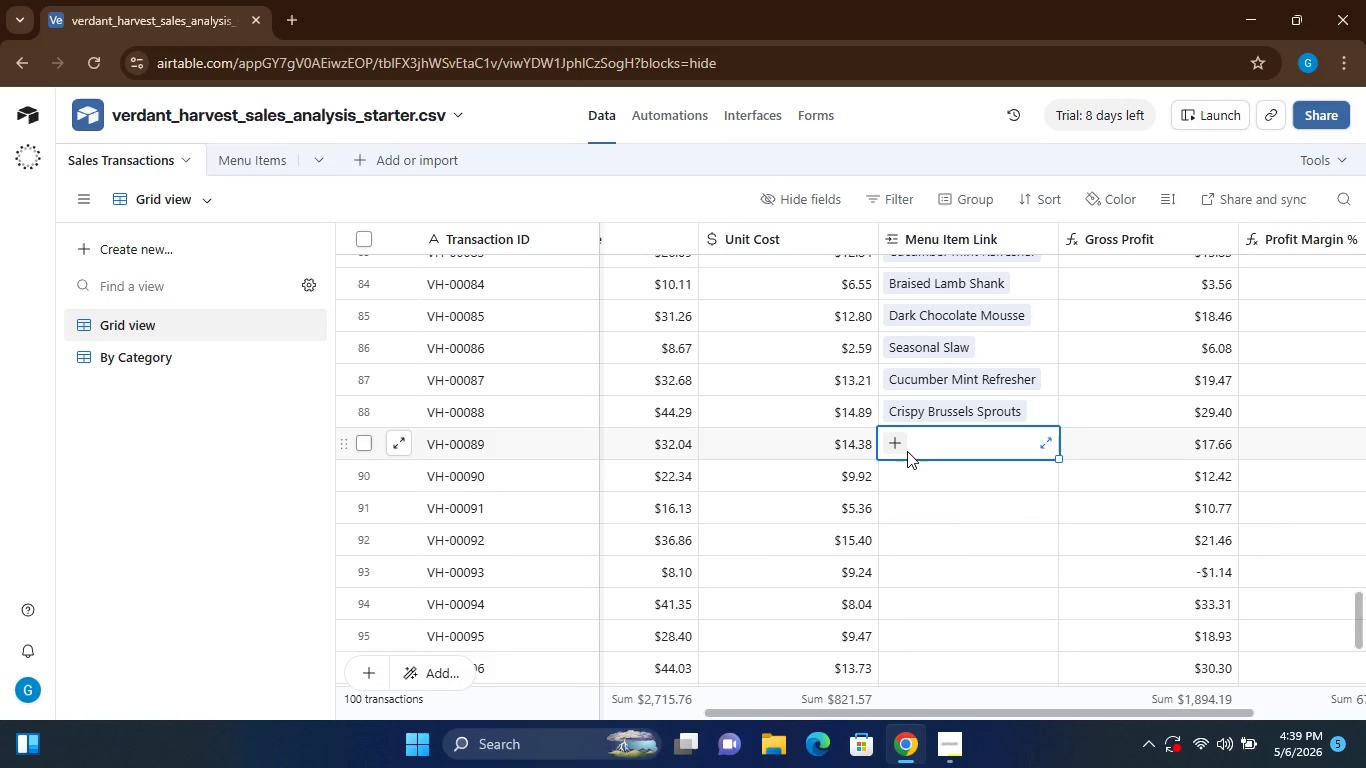 
key(Shift+L)
 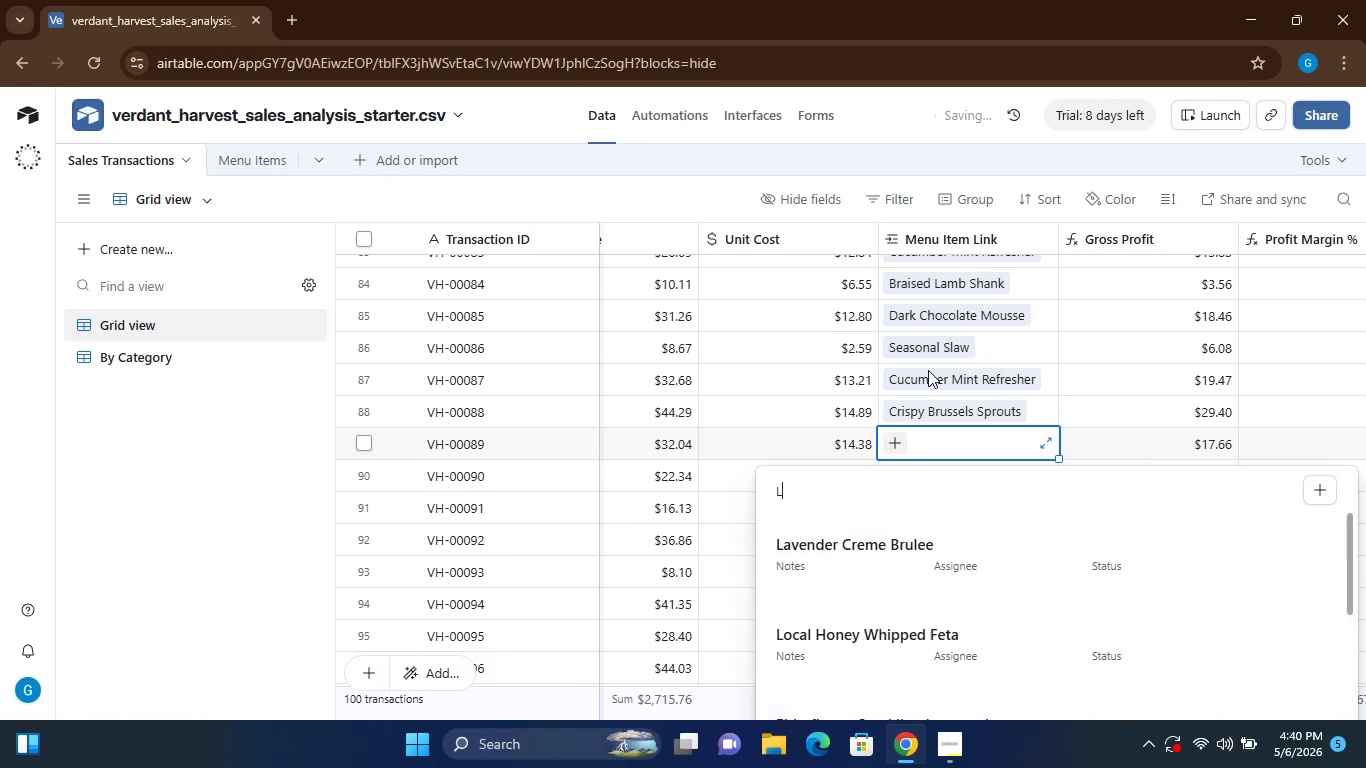 
left_click([928, 370])
 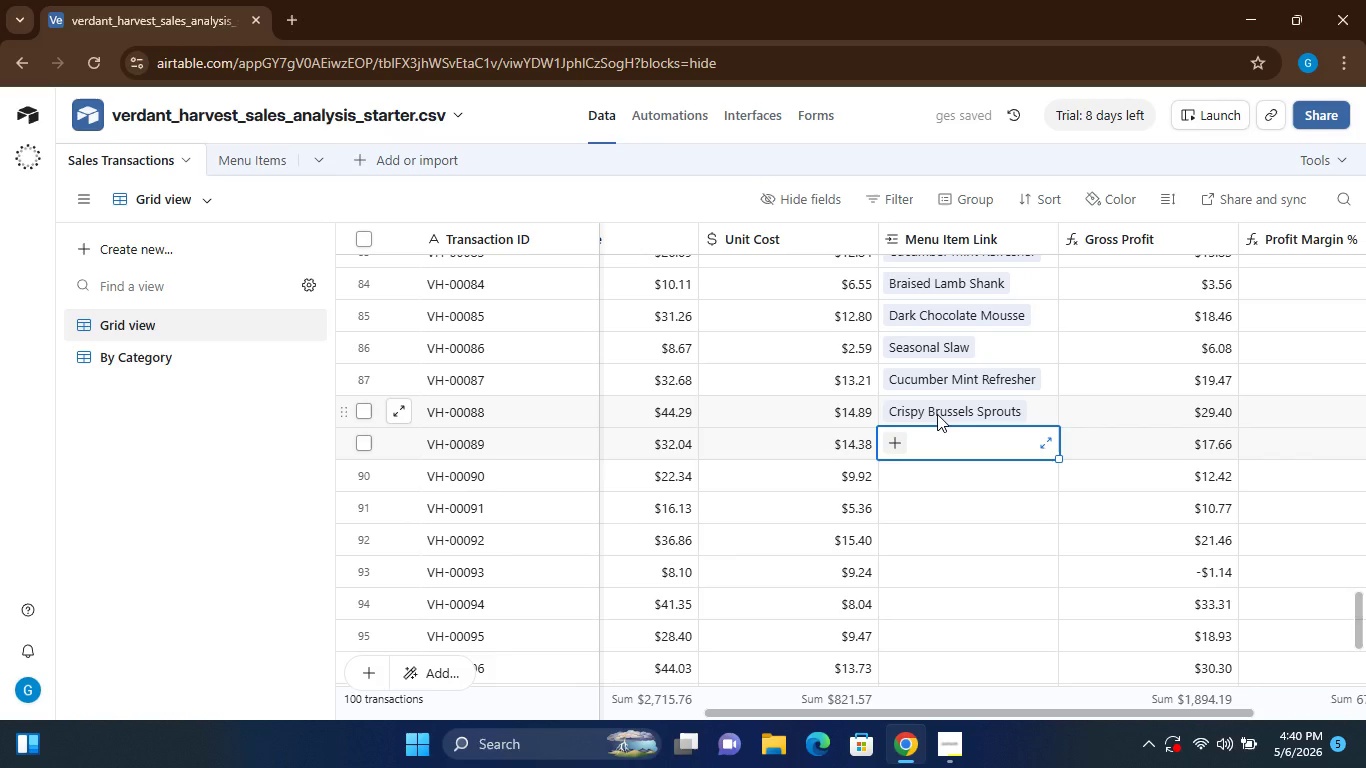 
key(Shift+L)
 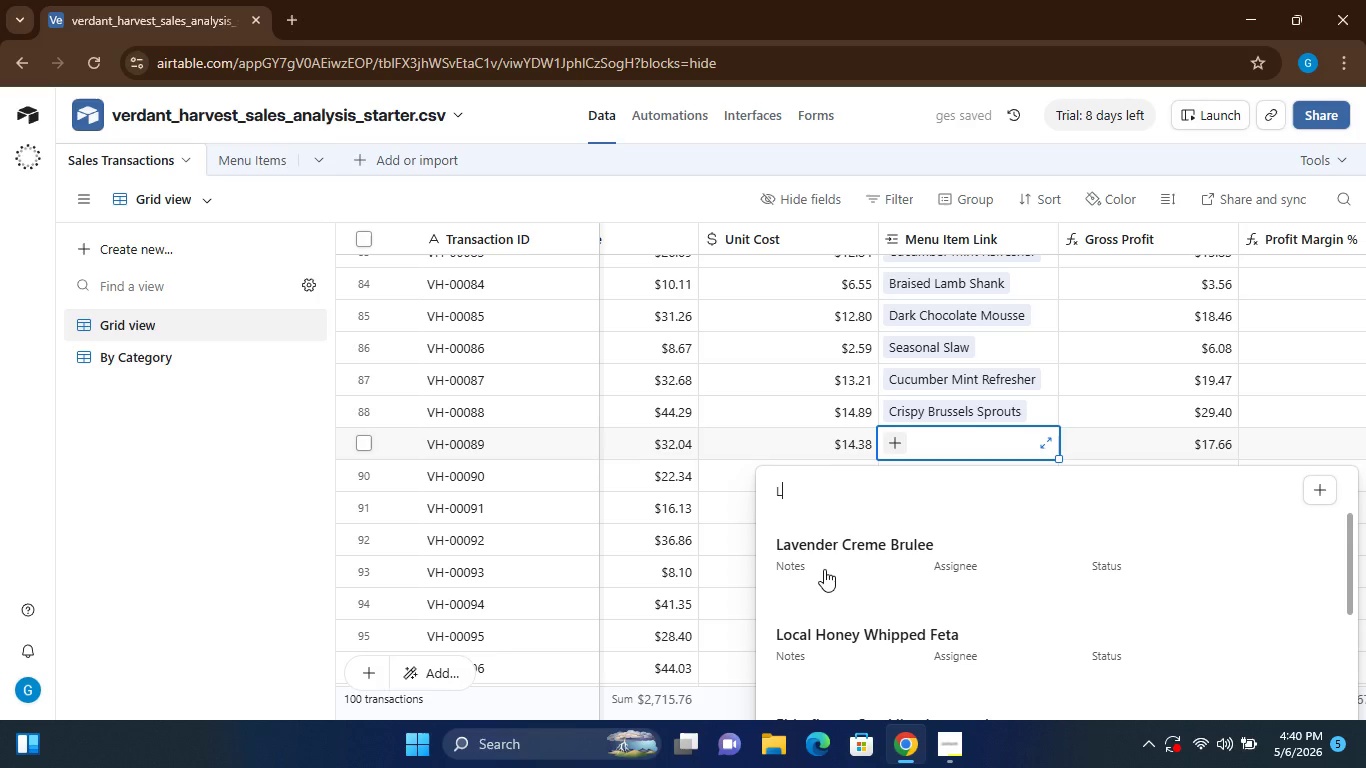 
left_click([824, 569])
 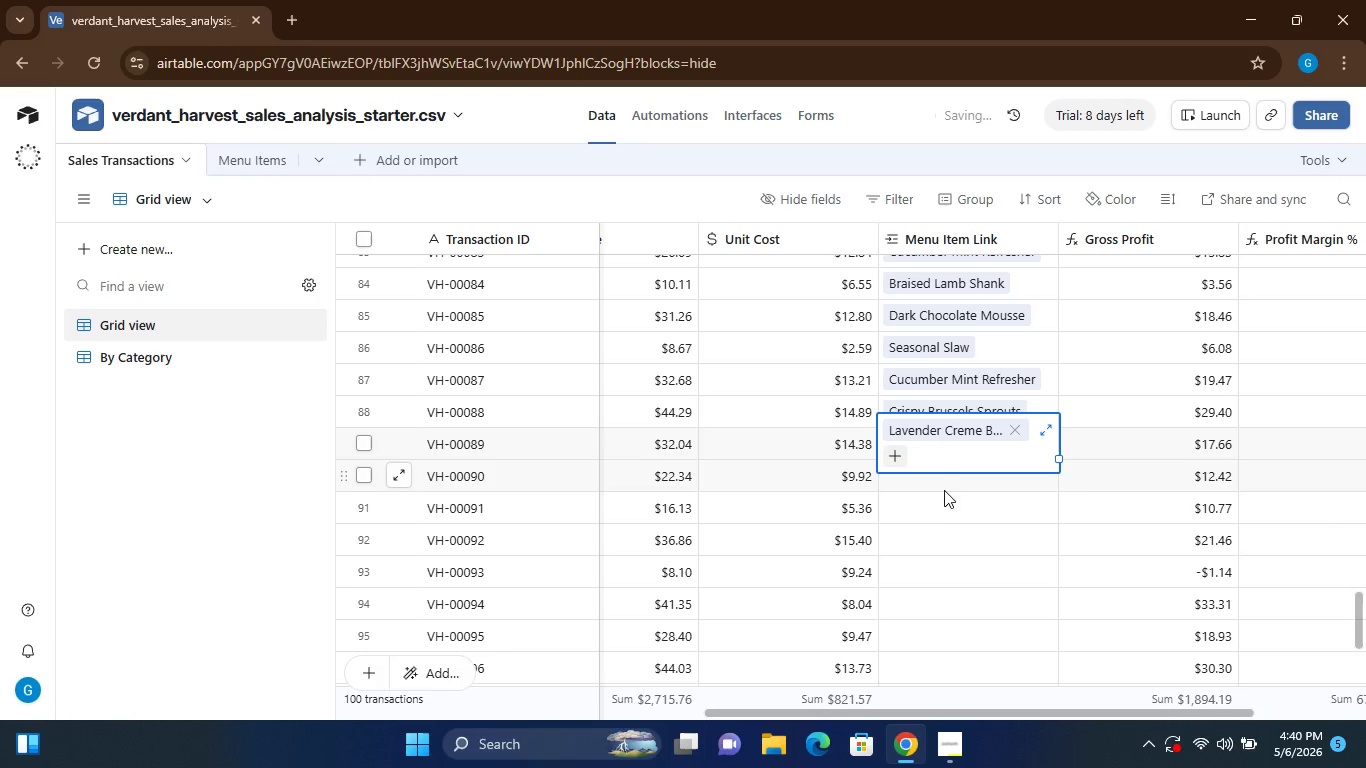 
left_click([944, 489])
 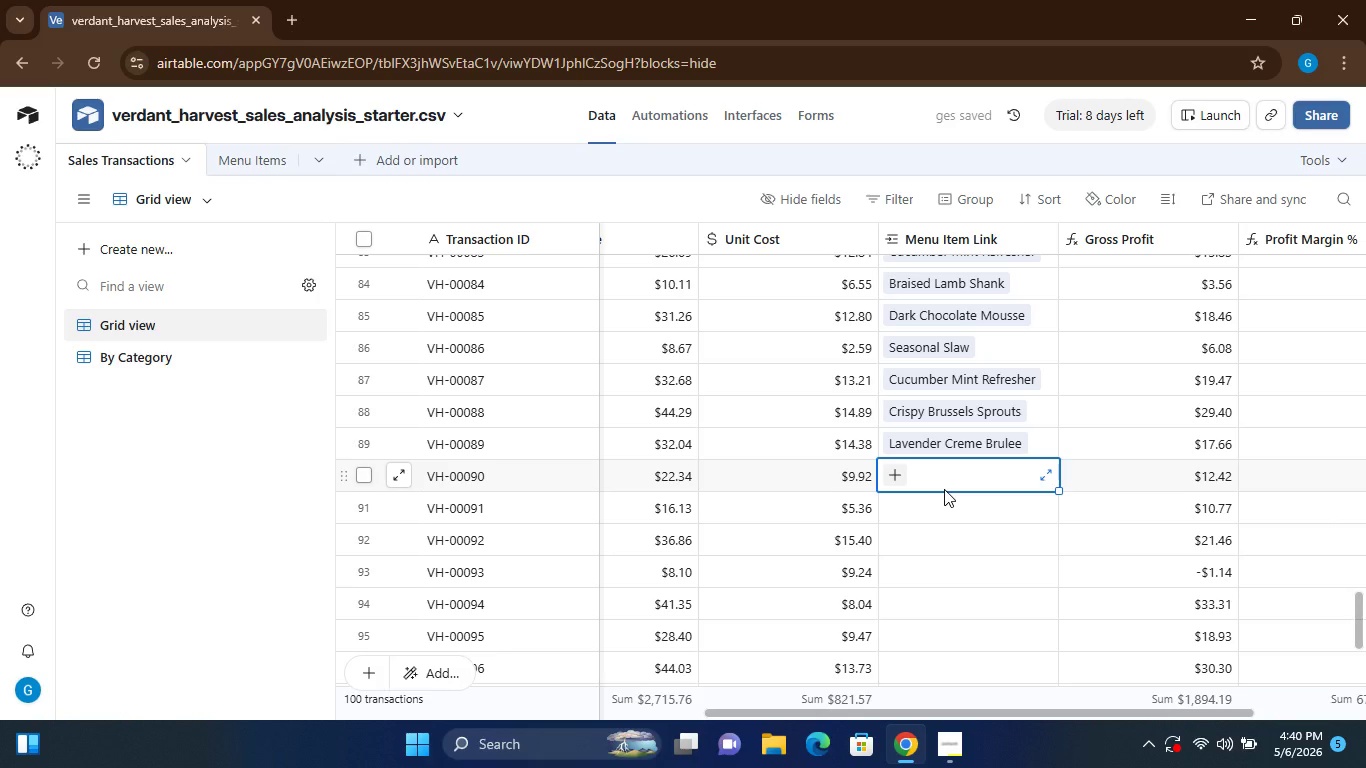 
type(LO)
 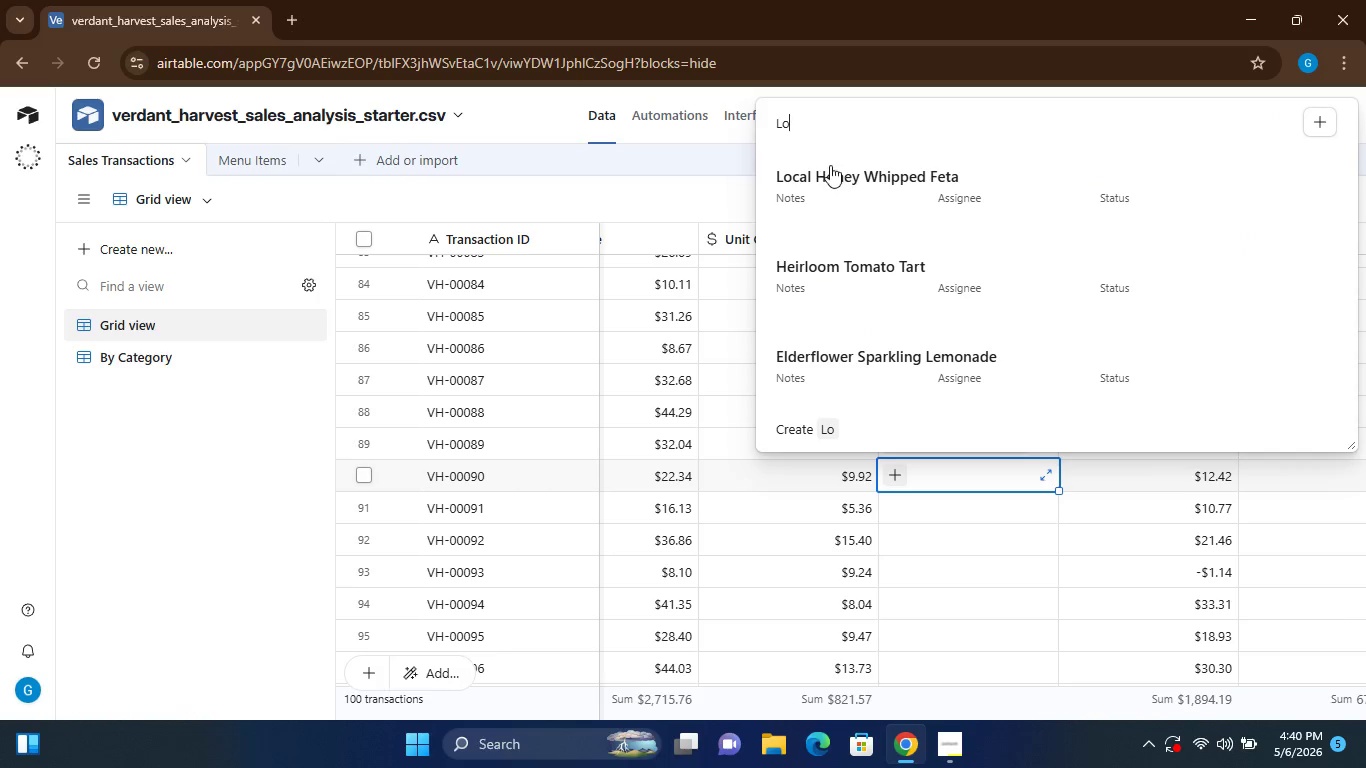 
left_click([860, 211])
 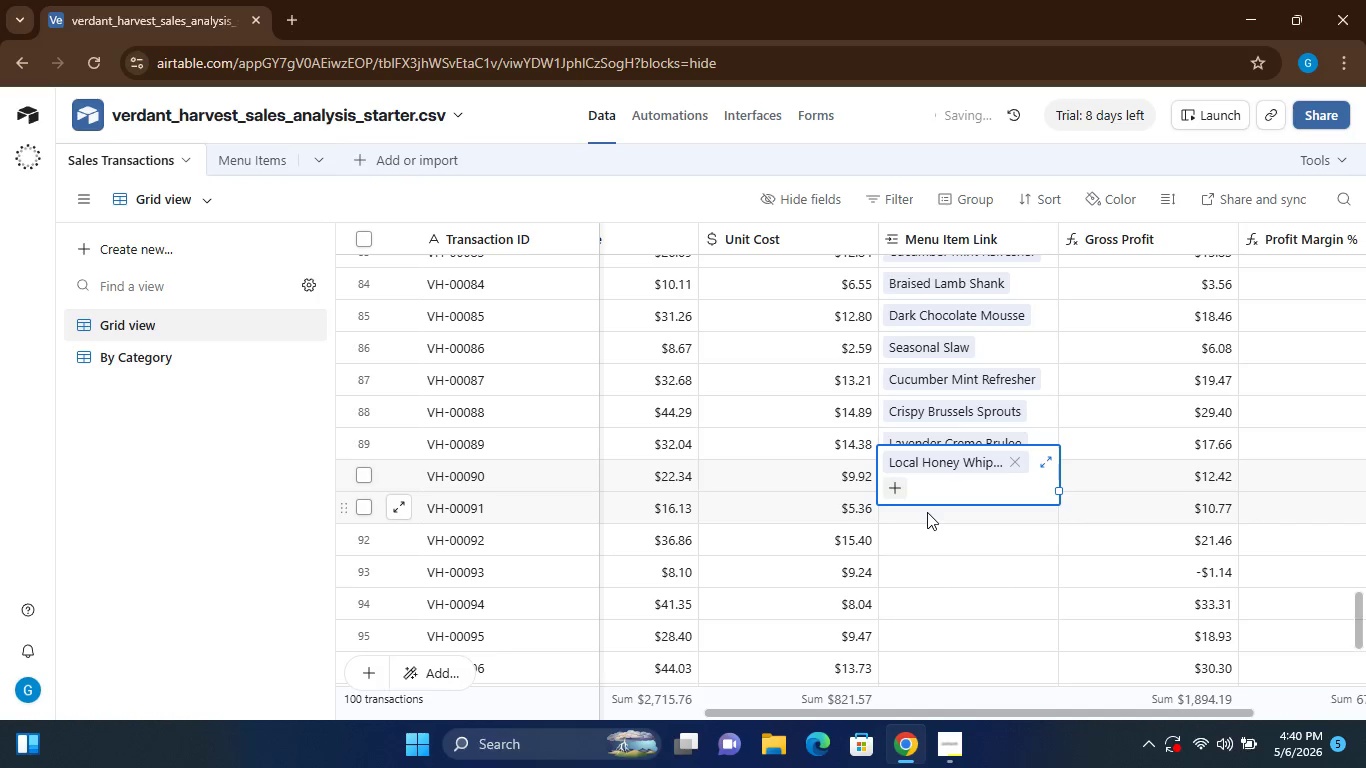 
left_click([927, 512])
 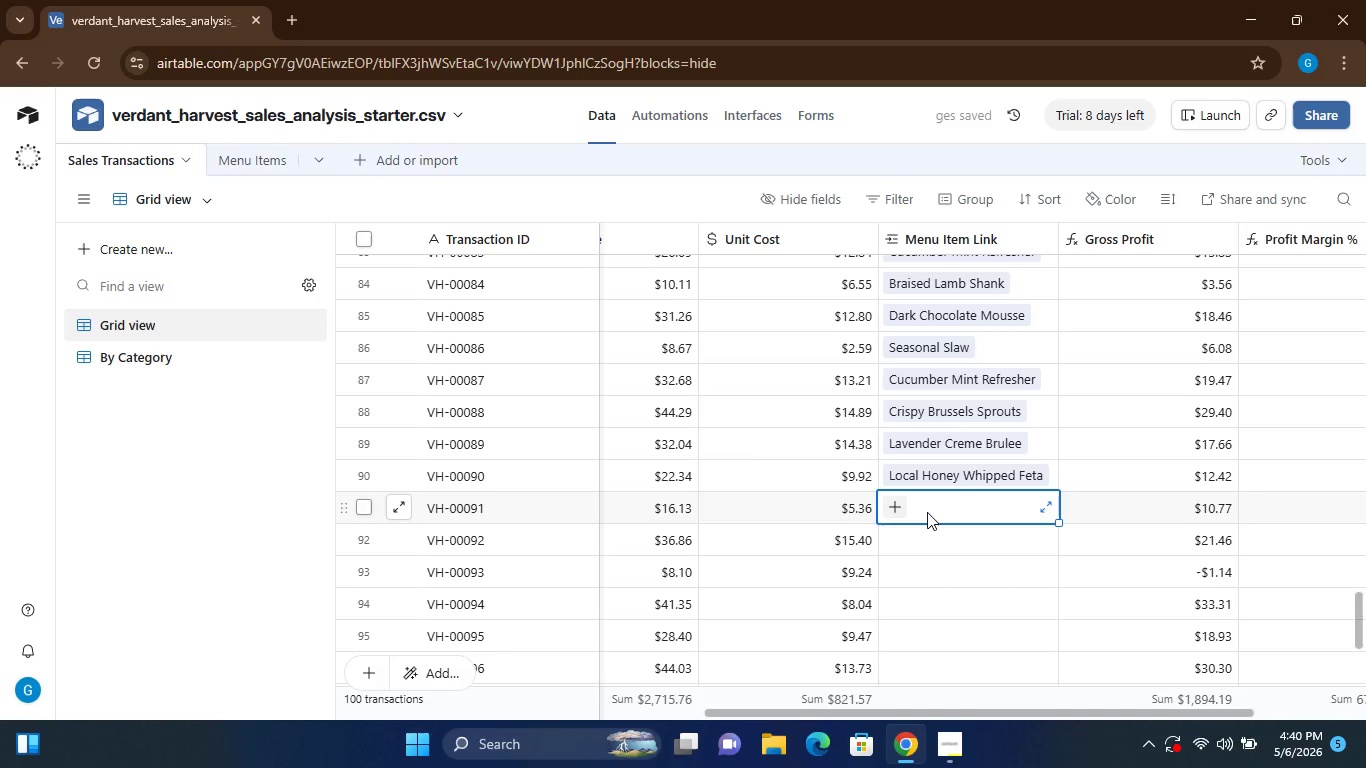 
key(Shift+E)
 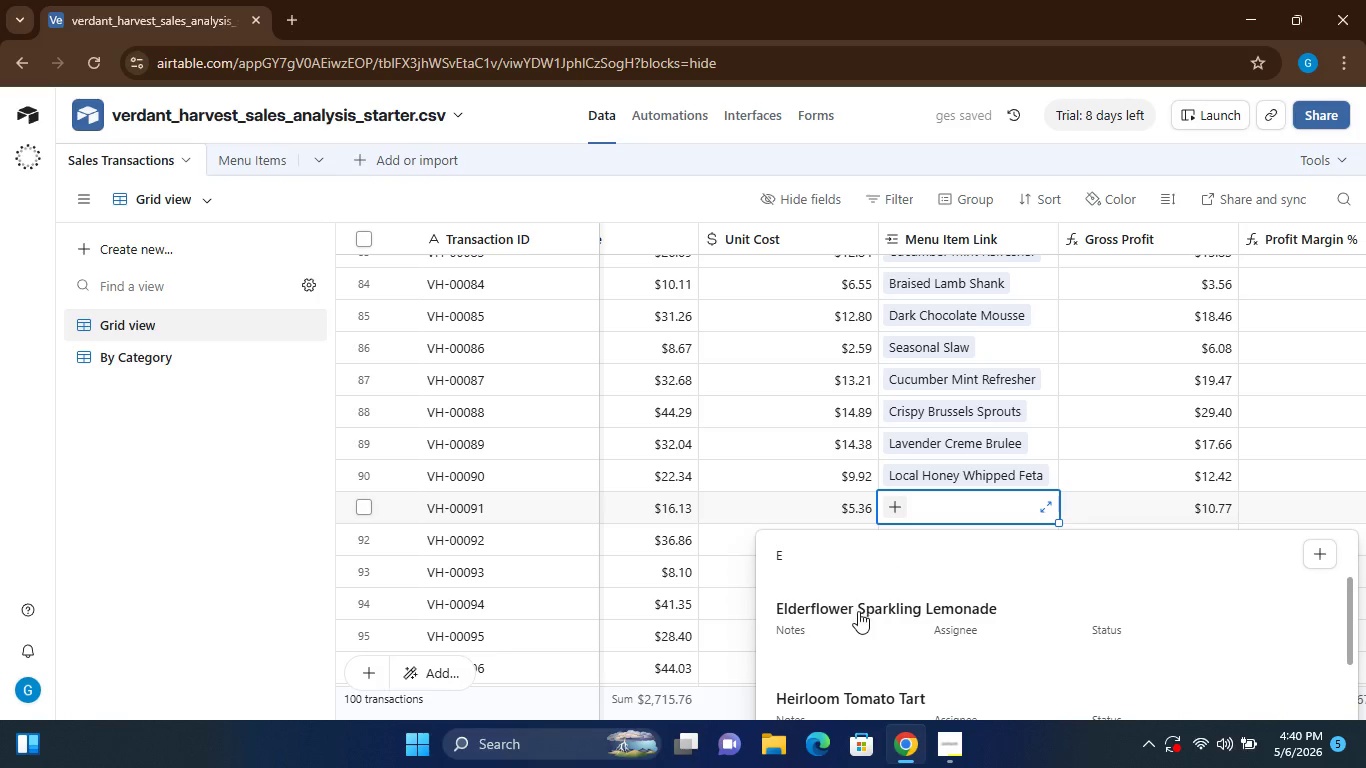 
left_click([854, 613])
 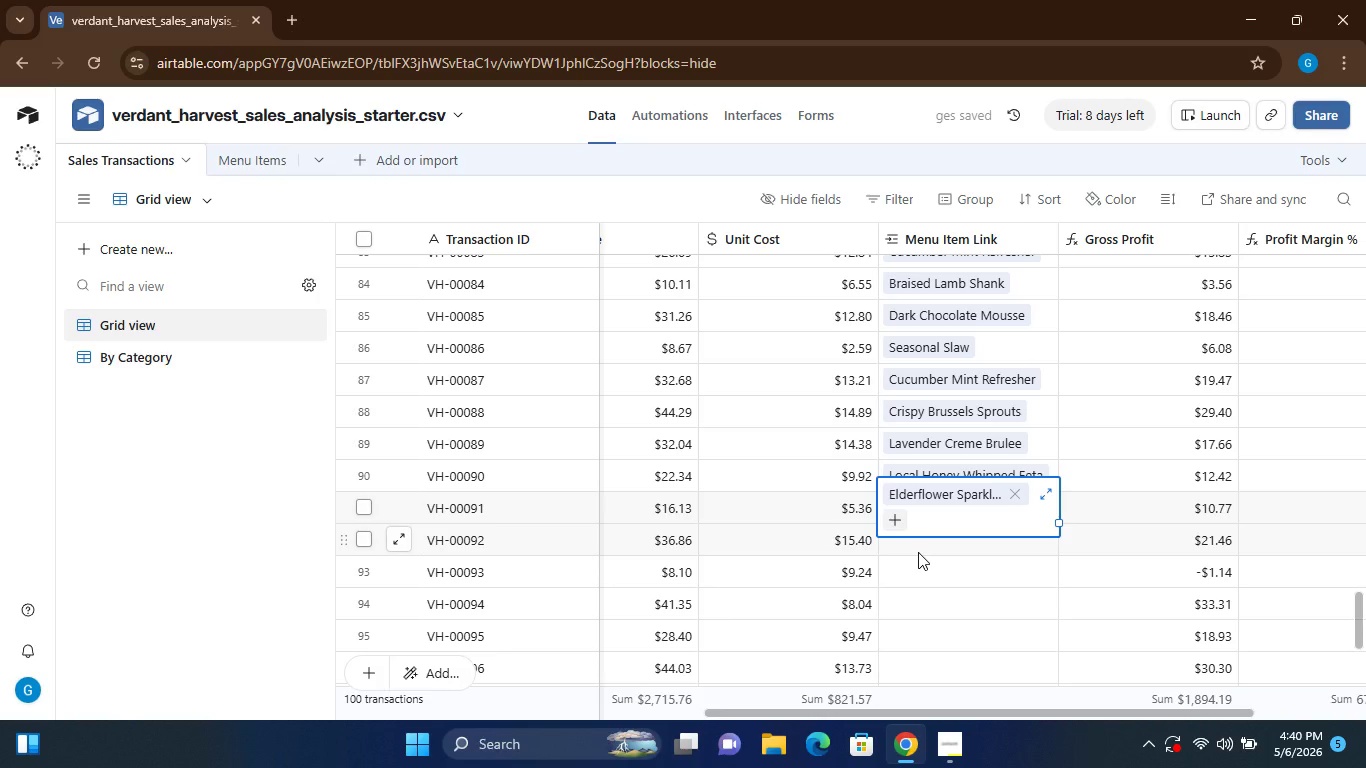 
left_click([916, 549])
 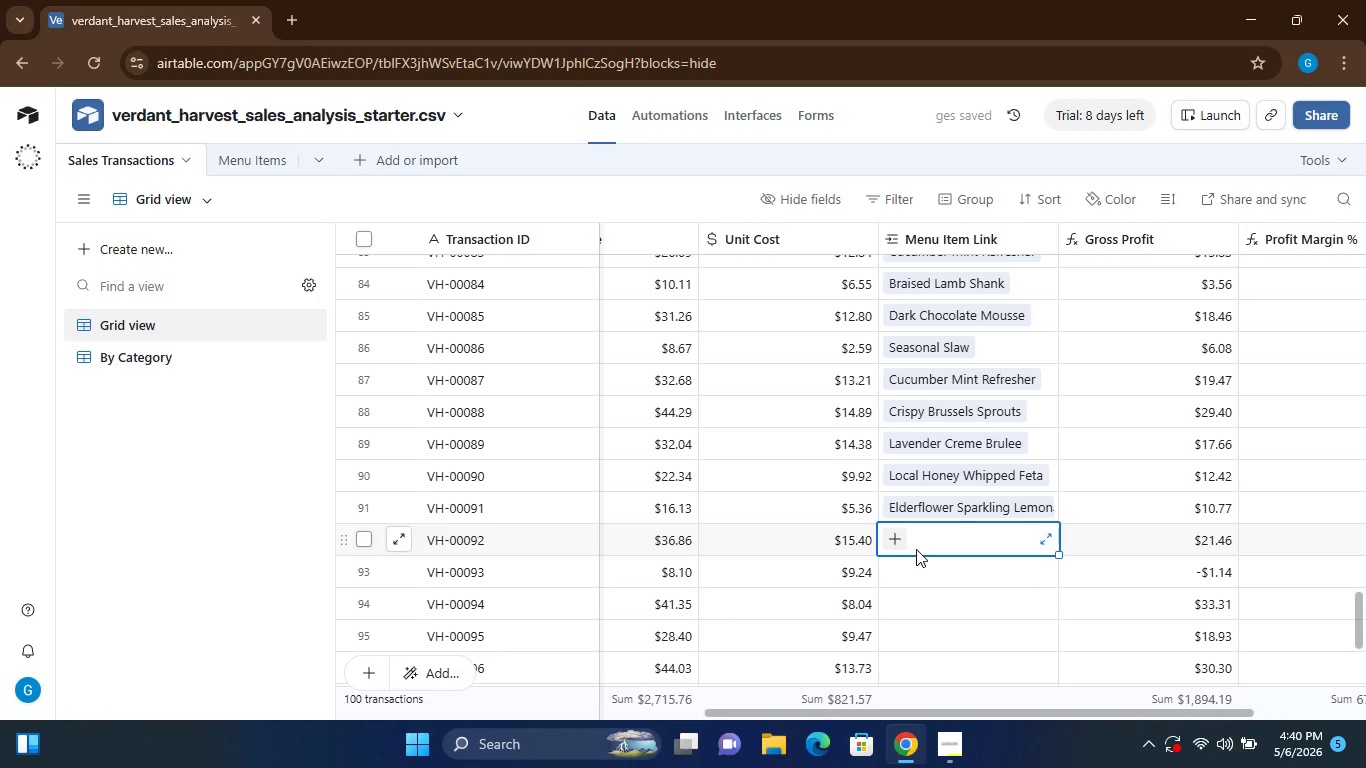 
key(Shift+H)
 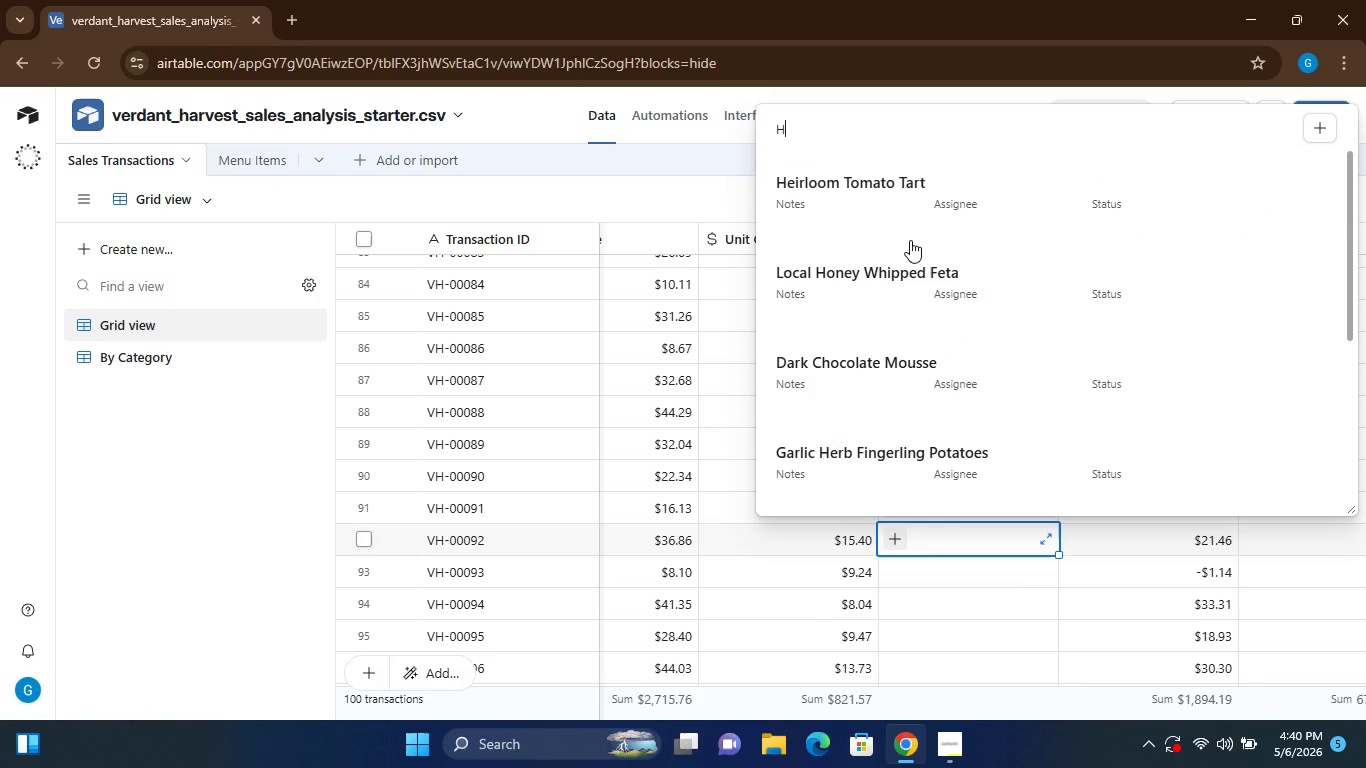 
left_click([910, 211])
 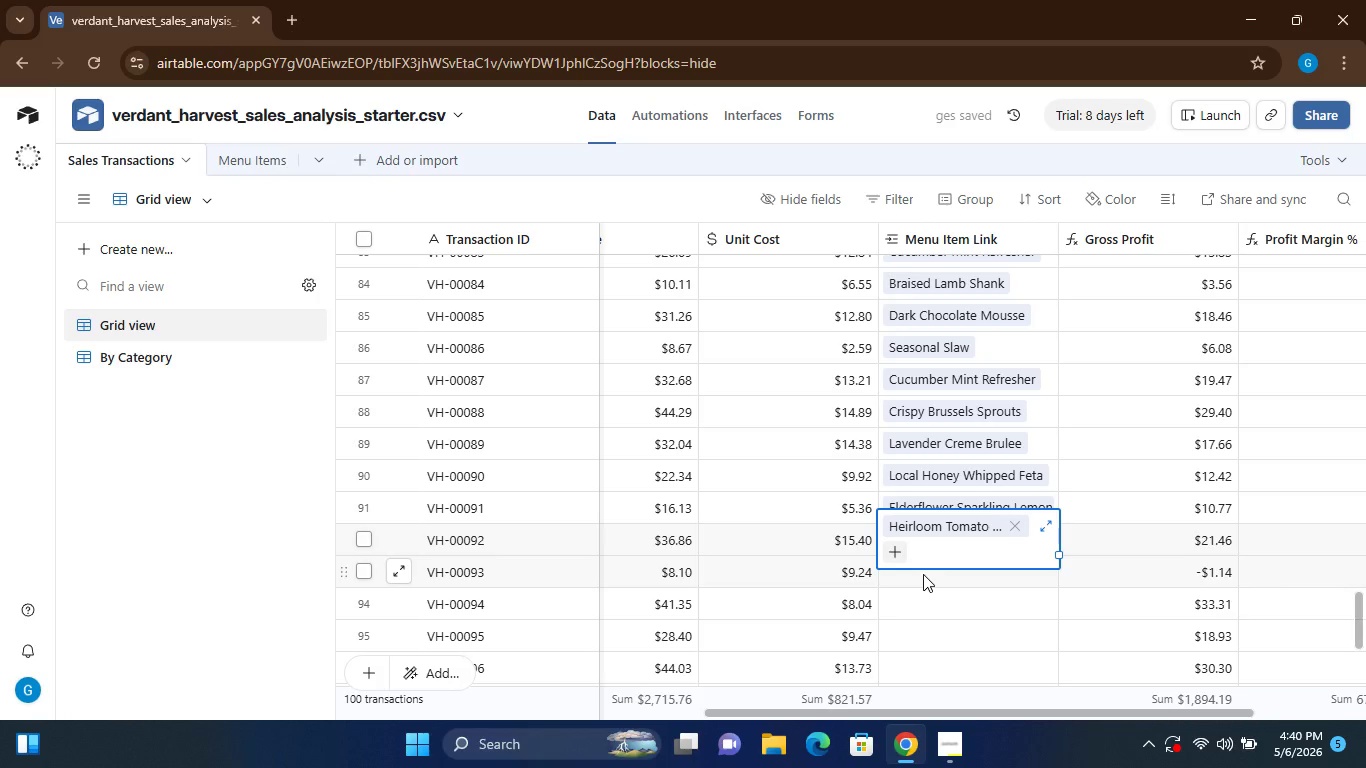 
left_click([921, 574])
 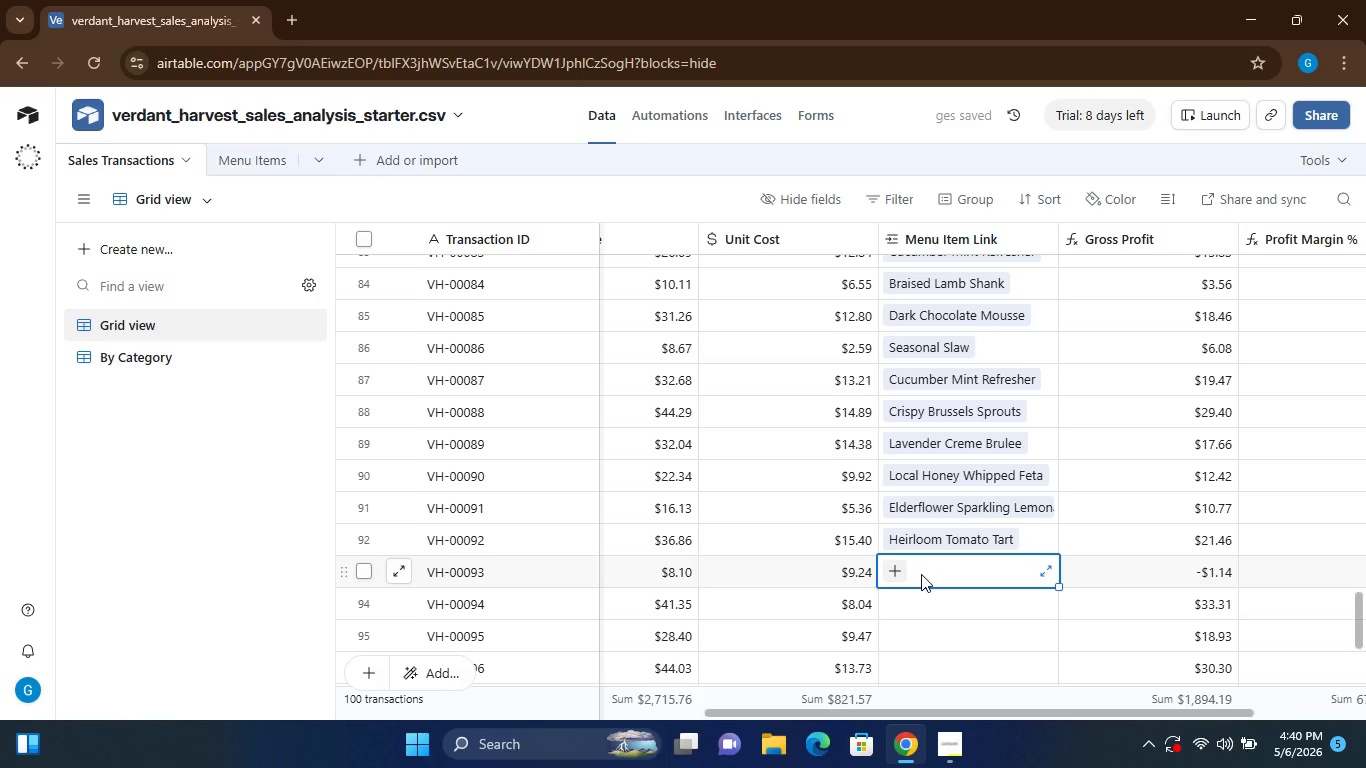 
key(Shift+E)
 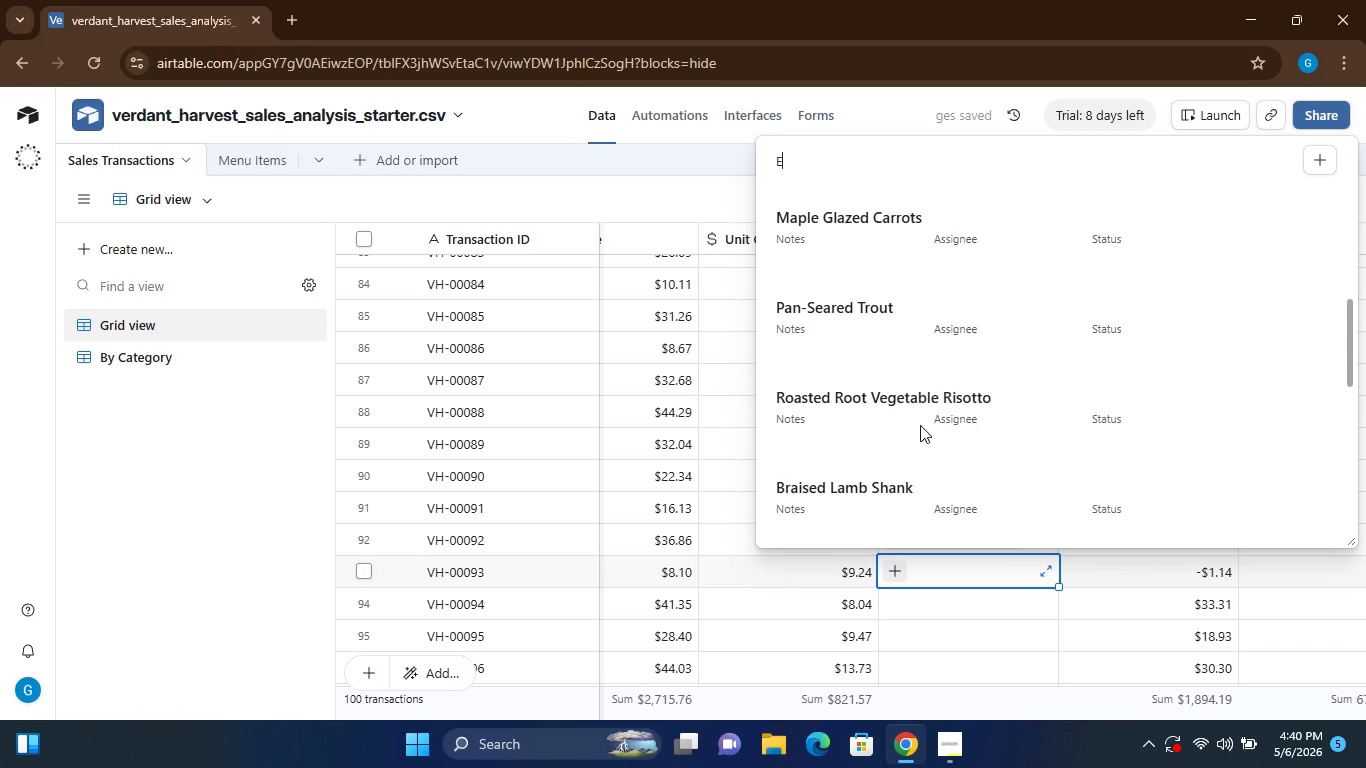 
left_click([870, 346])
 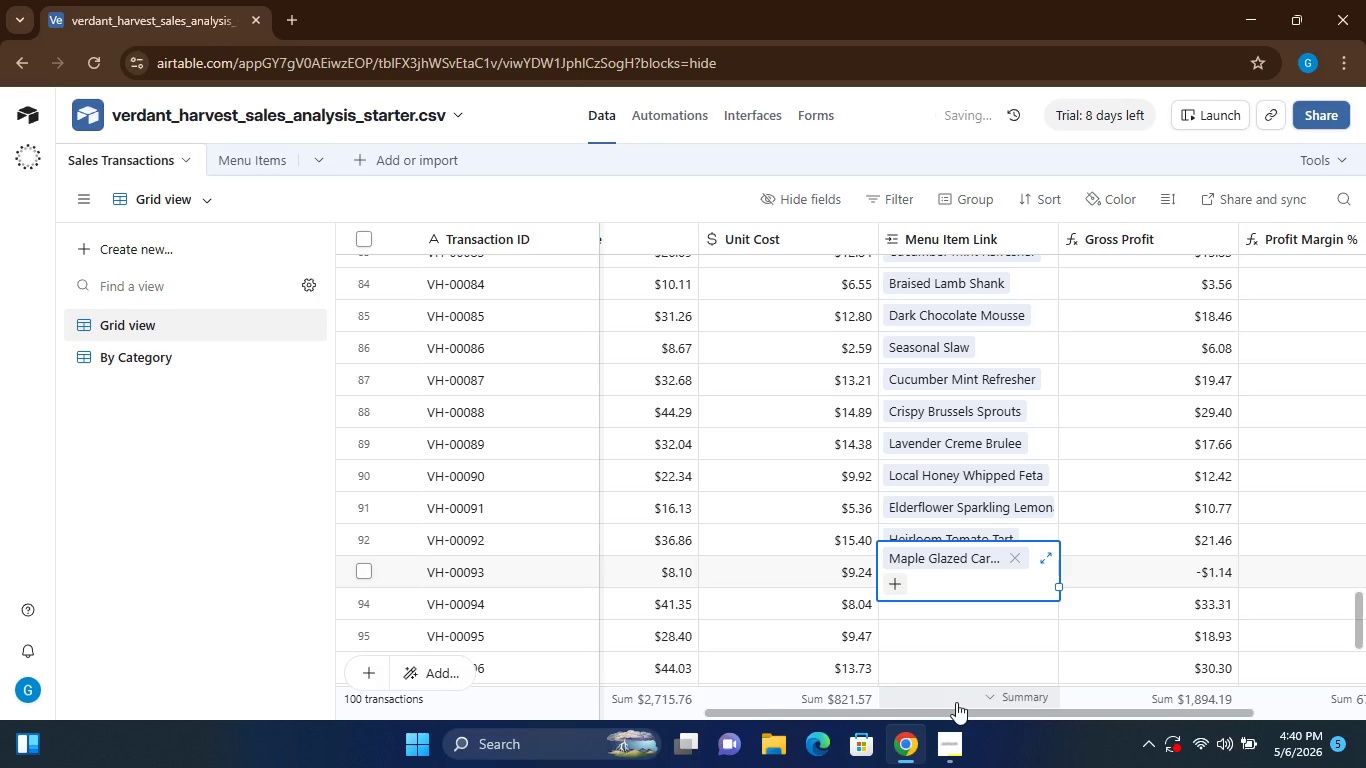 
left_click([904, 606])
 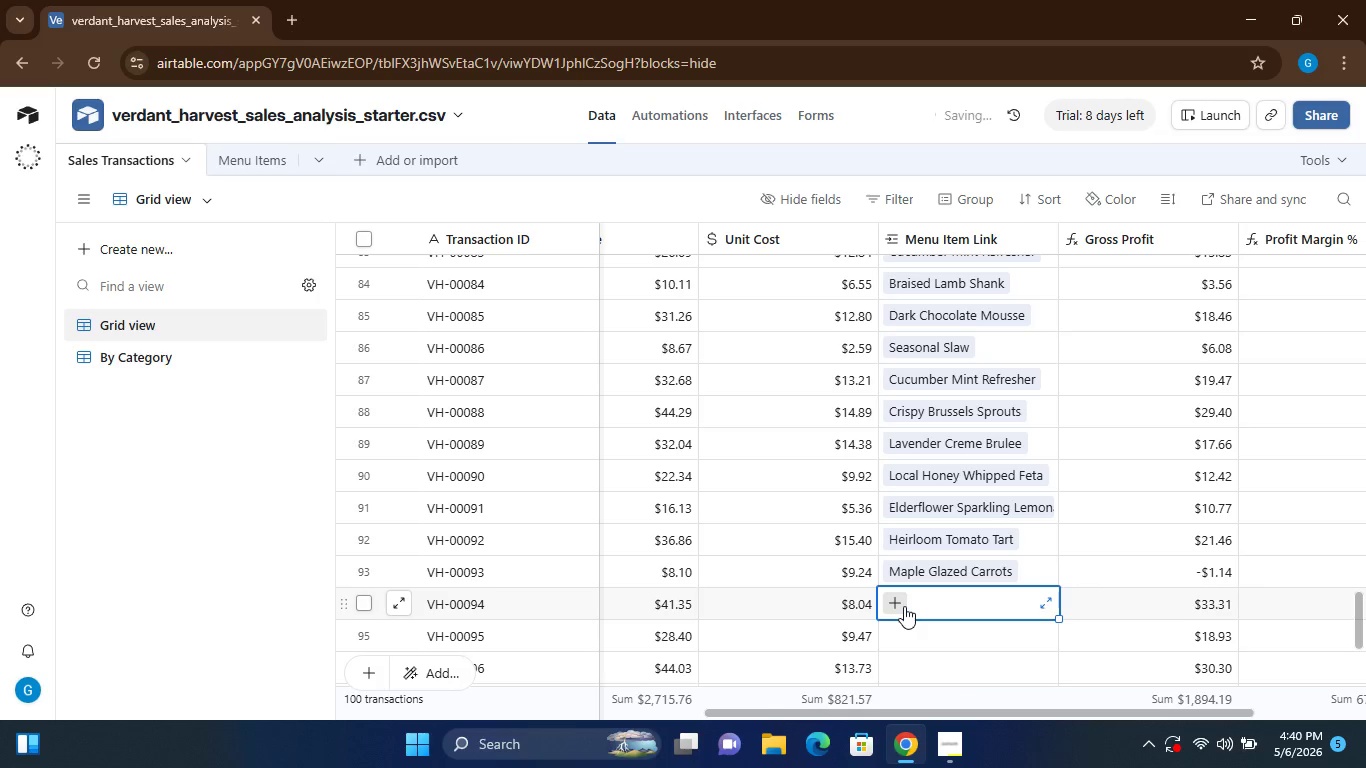 
key(Shift+P)
 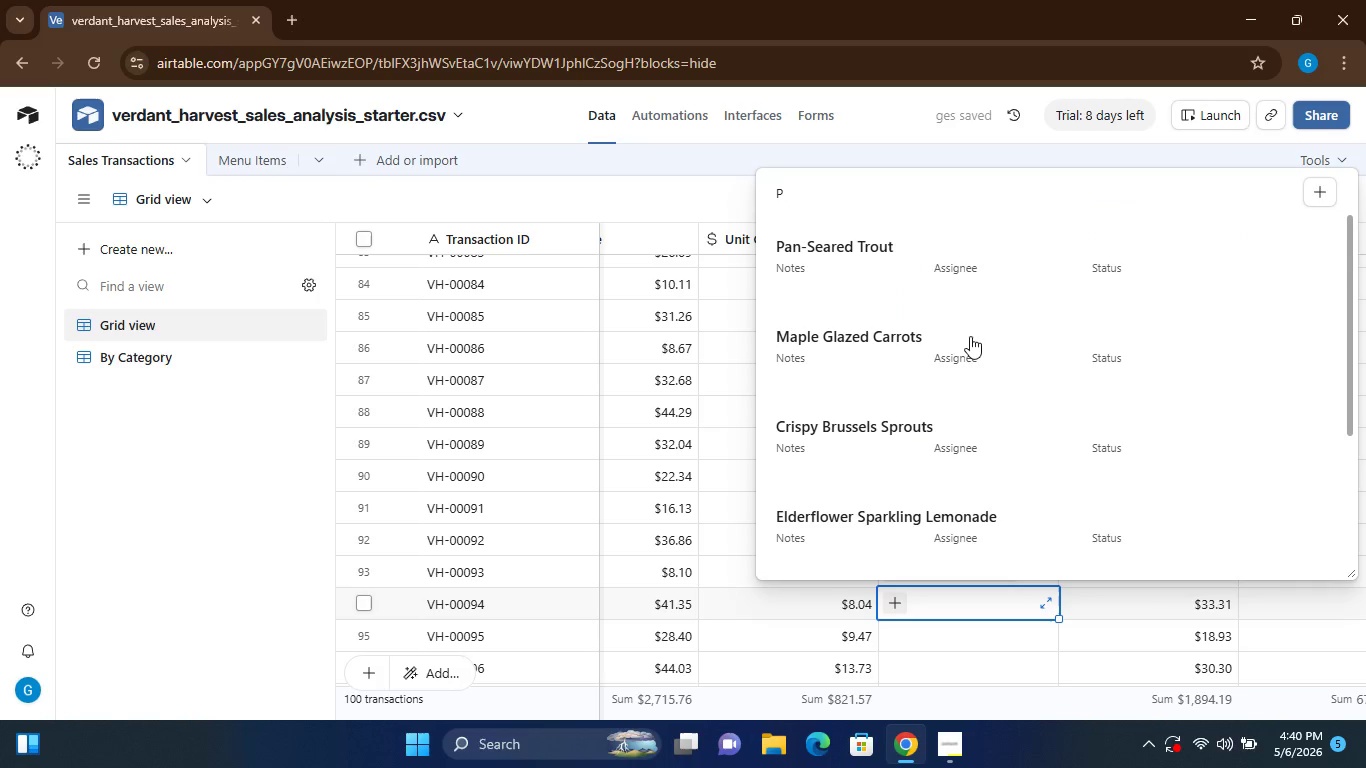 
left_click([912, 261])
 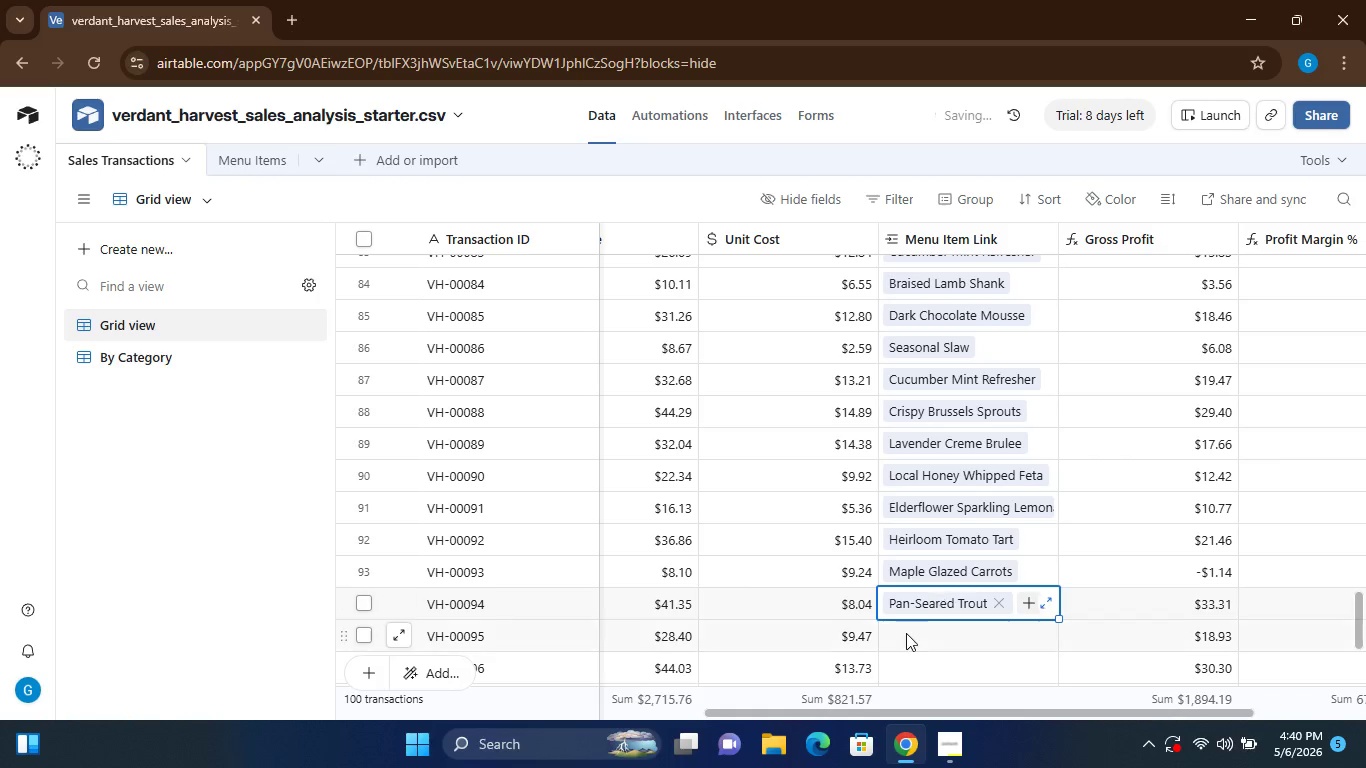 
left_click([906, 633])
 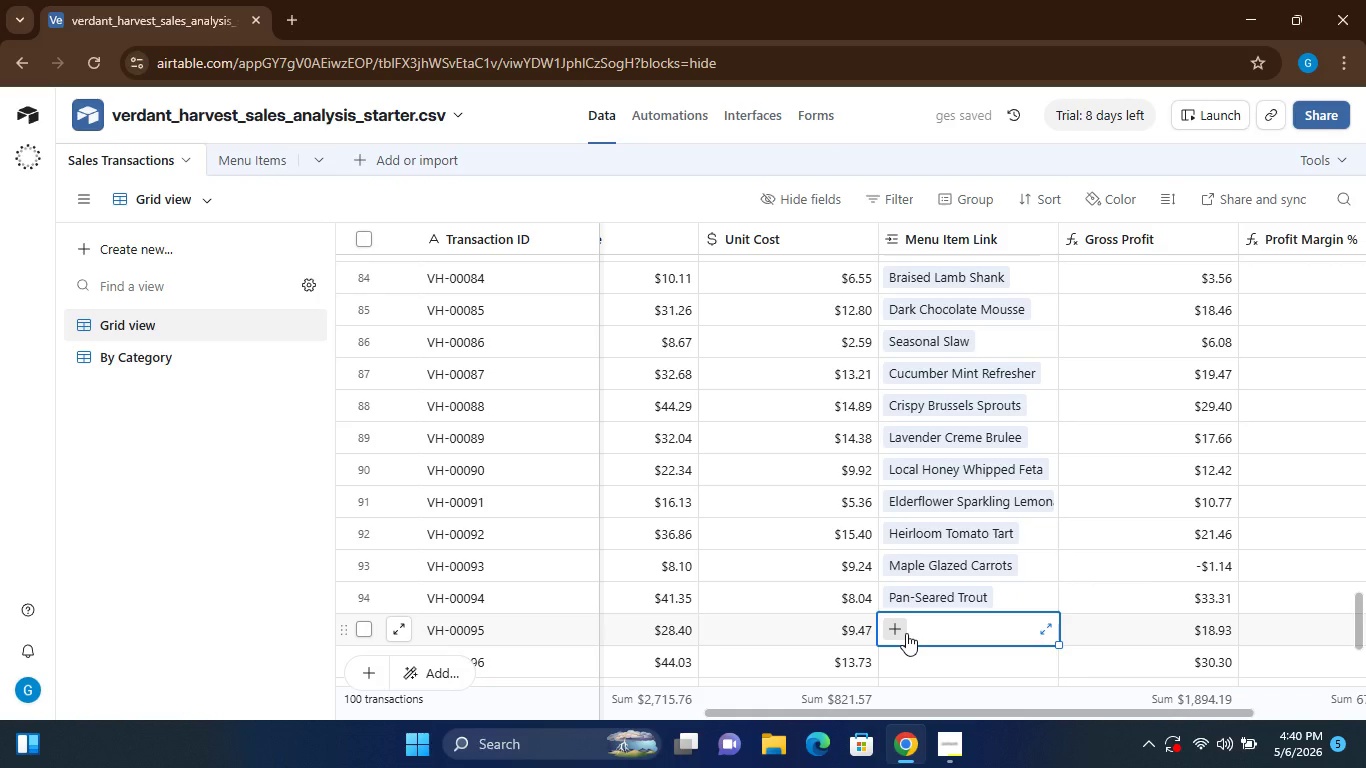 
key(Shift+P)
 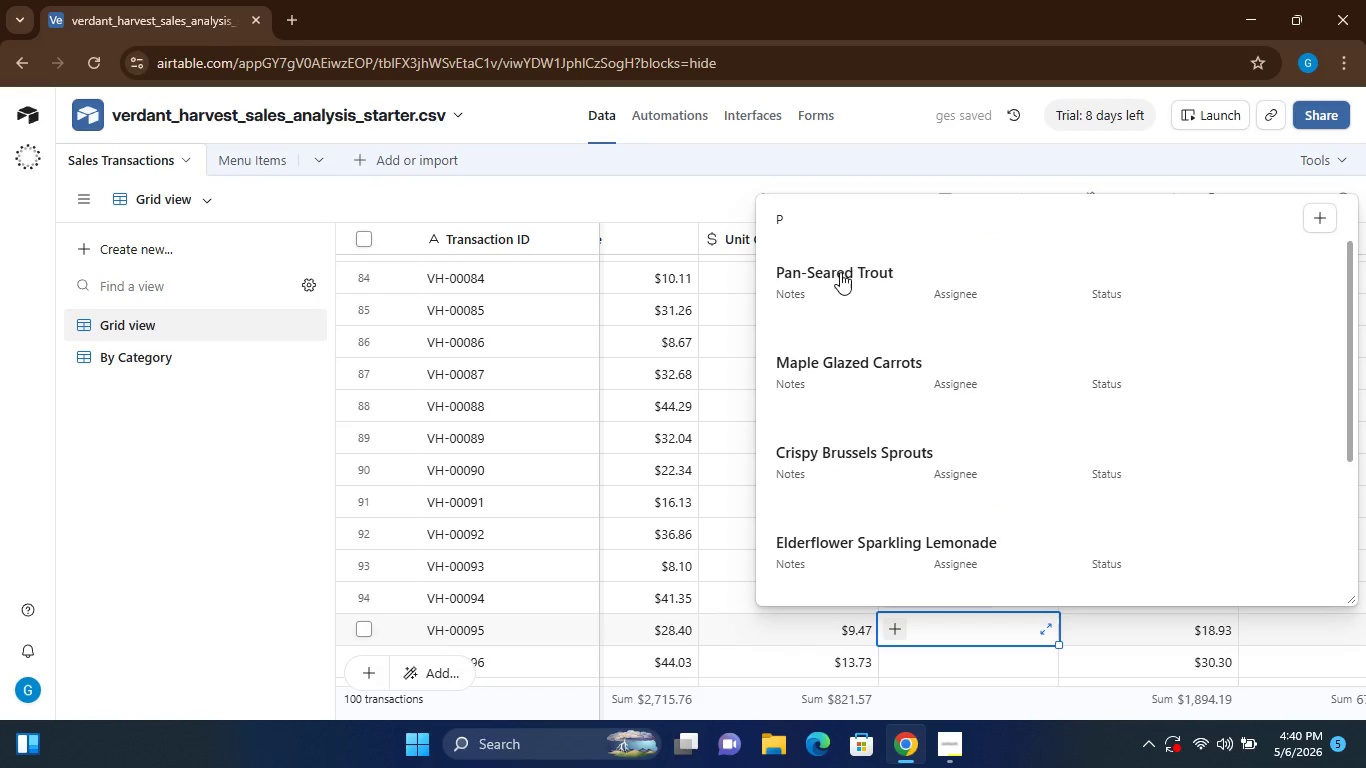 
left_click([840, 275])
 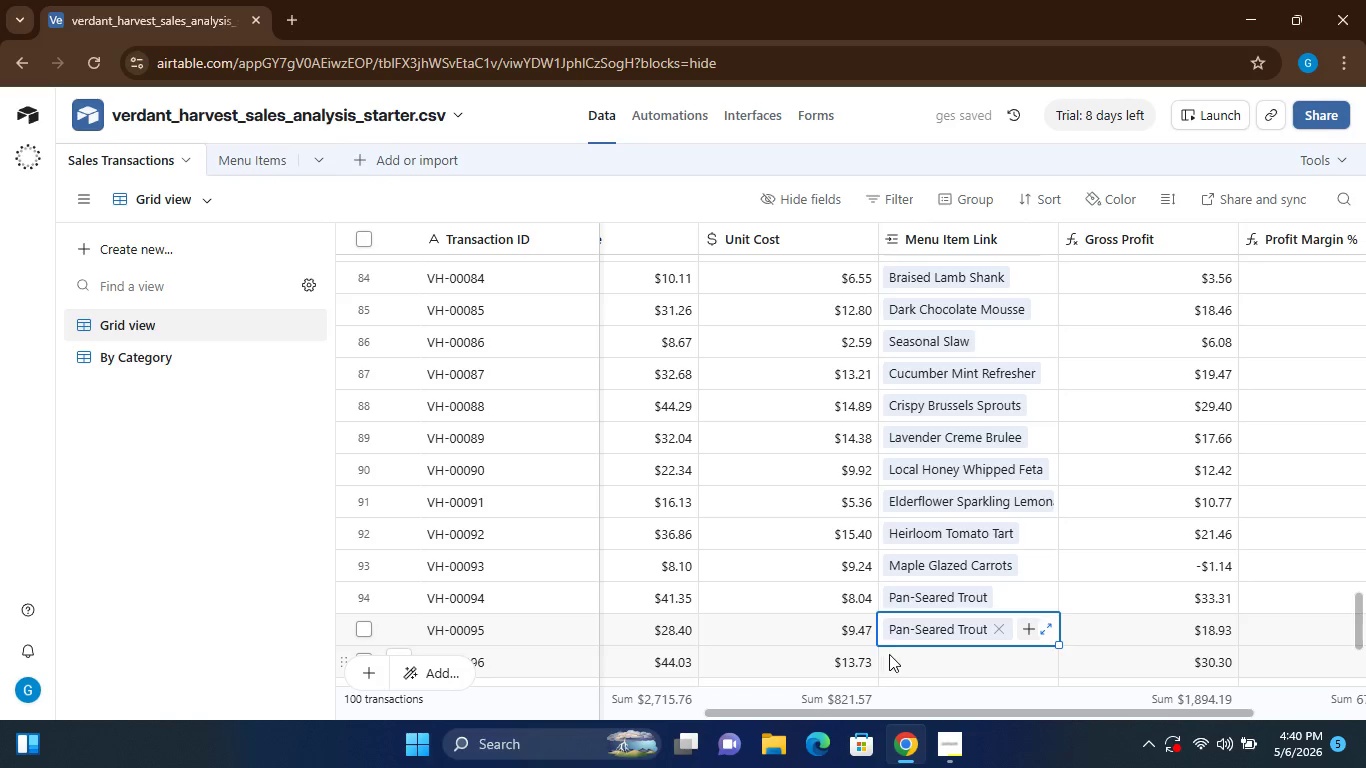 
left_click([900, 651])
 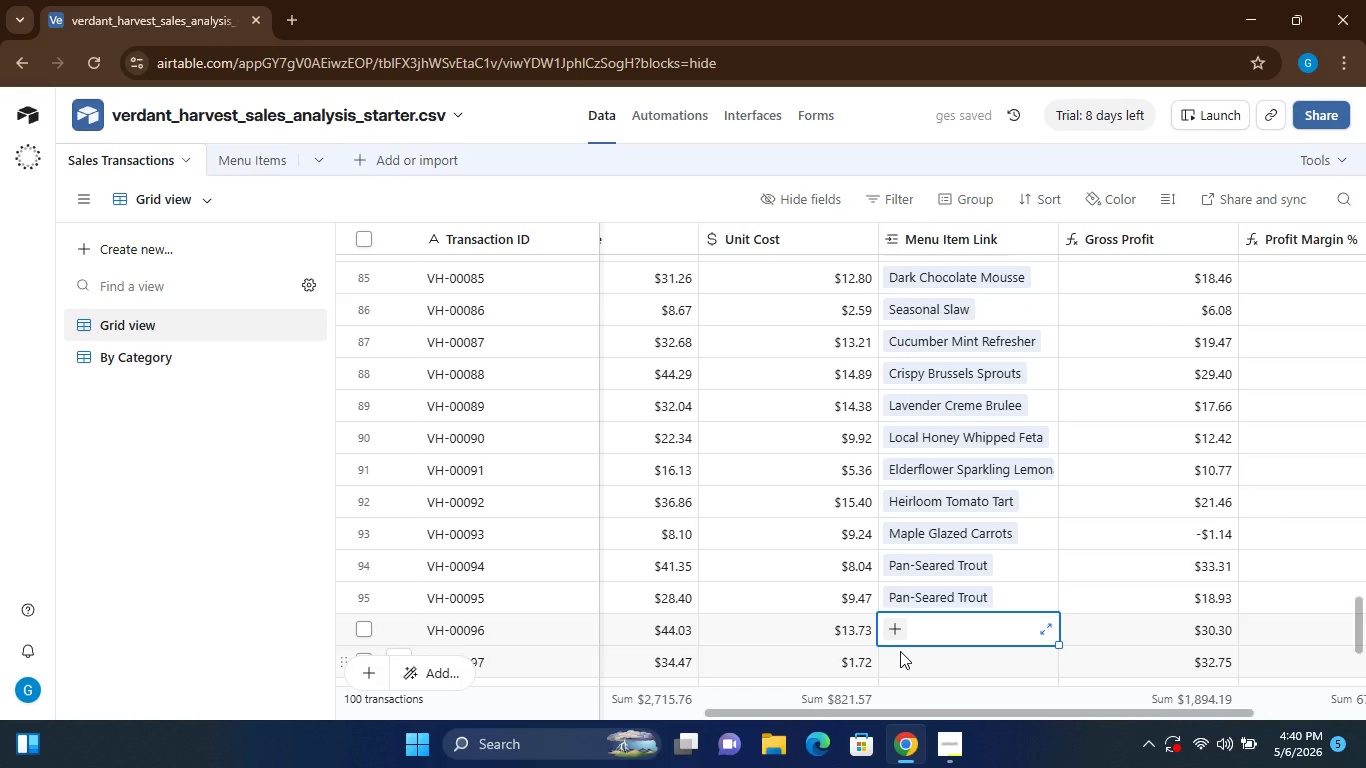 
key(Shift+D)
 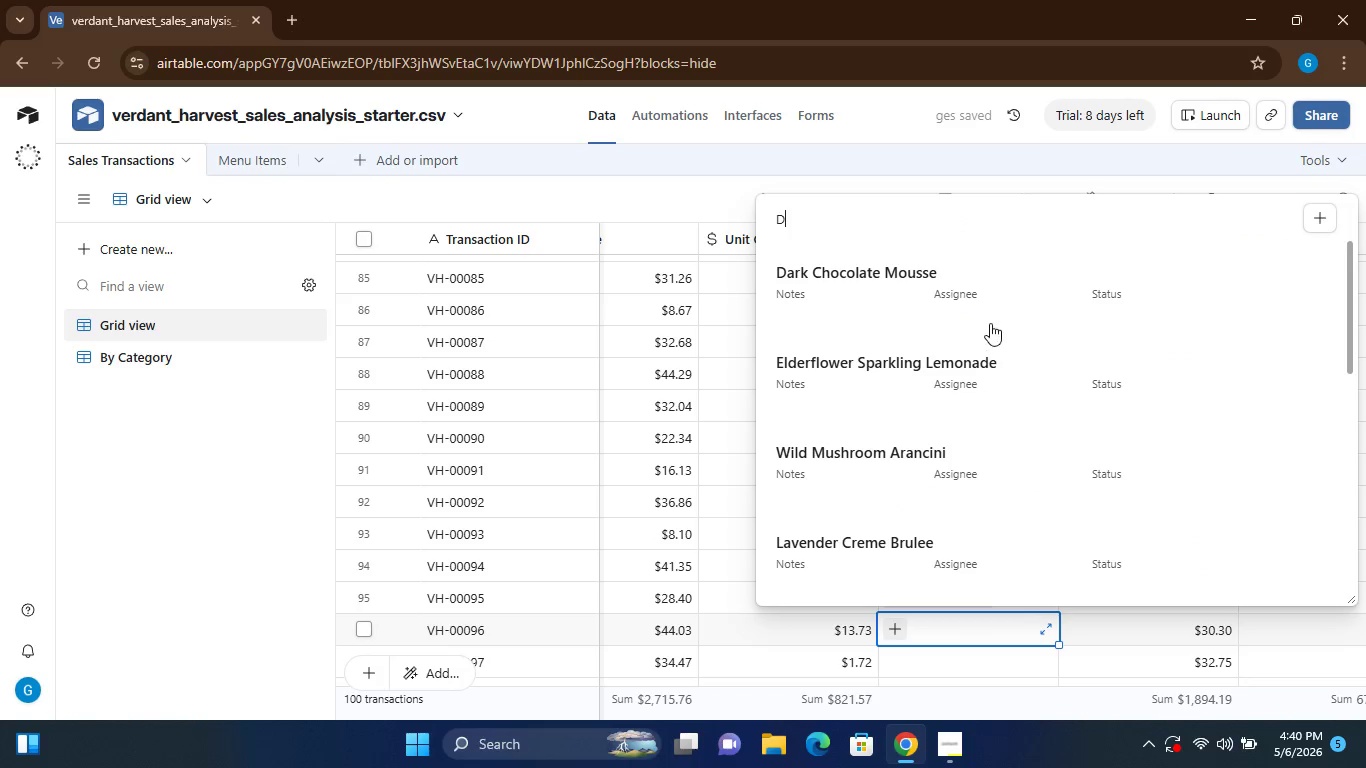 
left_click([972, 269])
 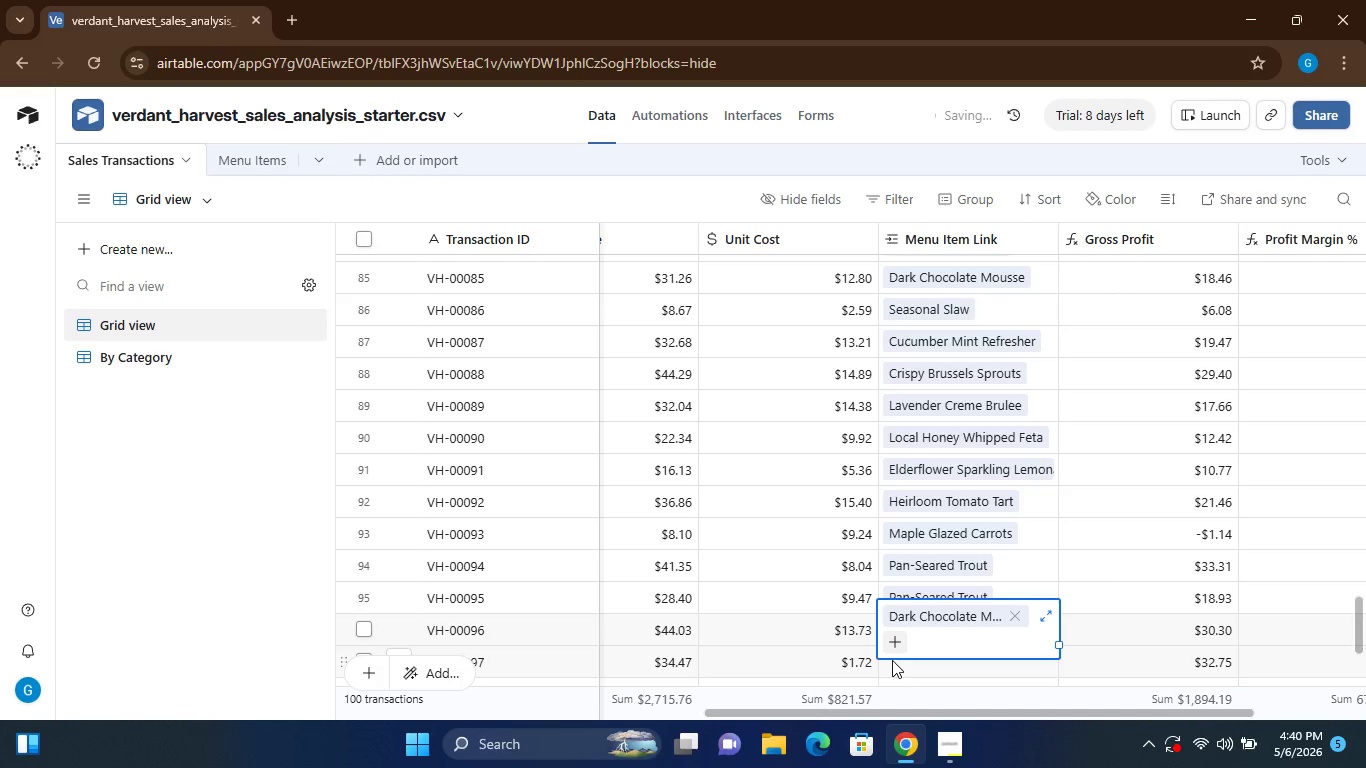 
left_click([892, 660])
 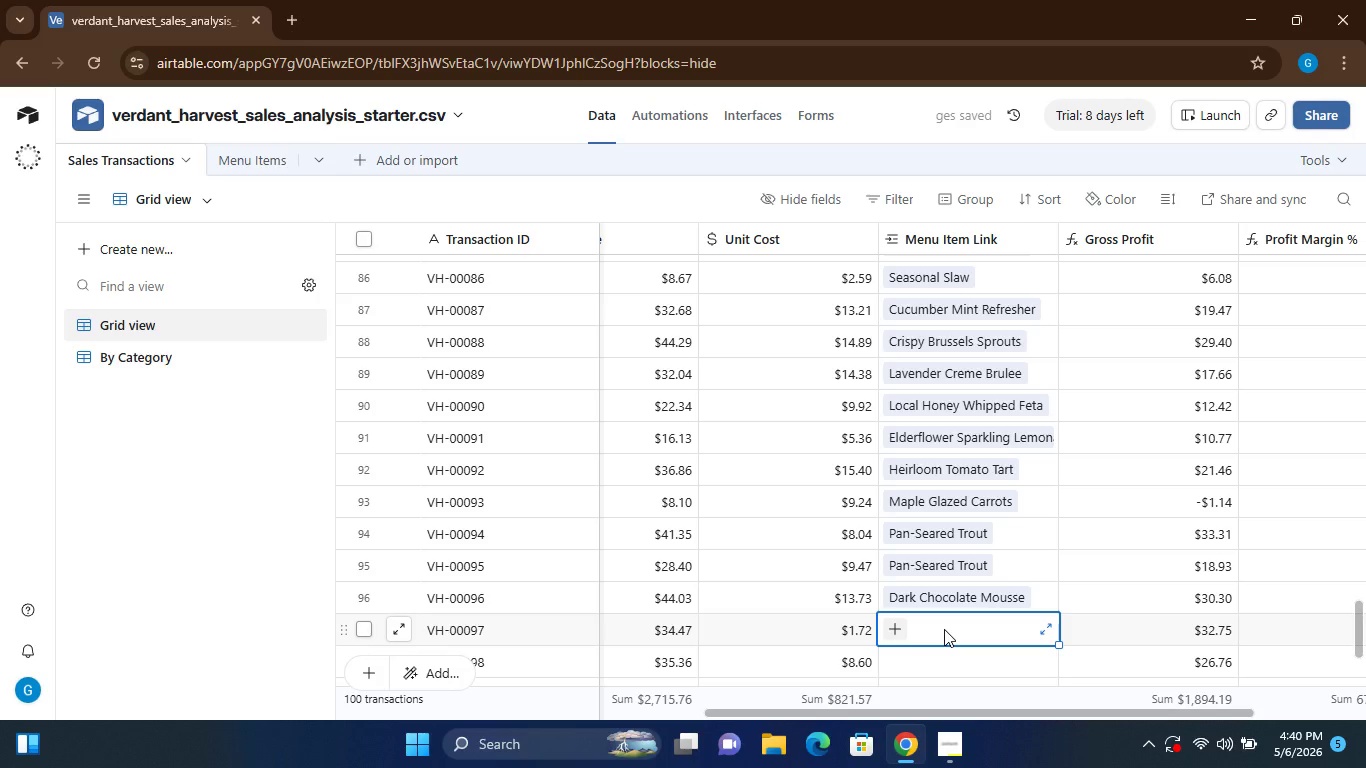 
key(Shift+W)
 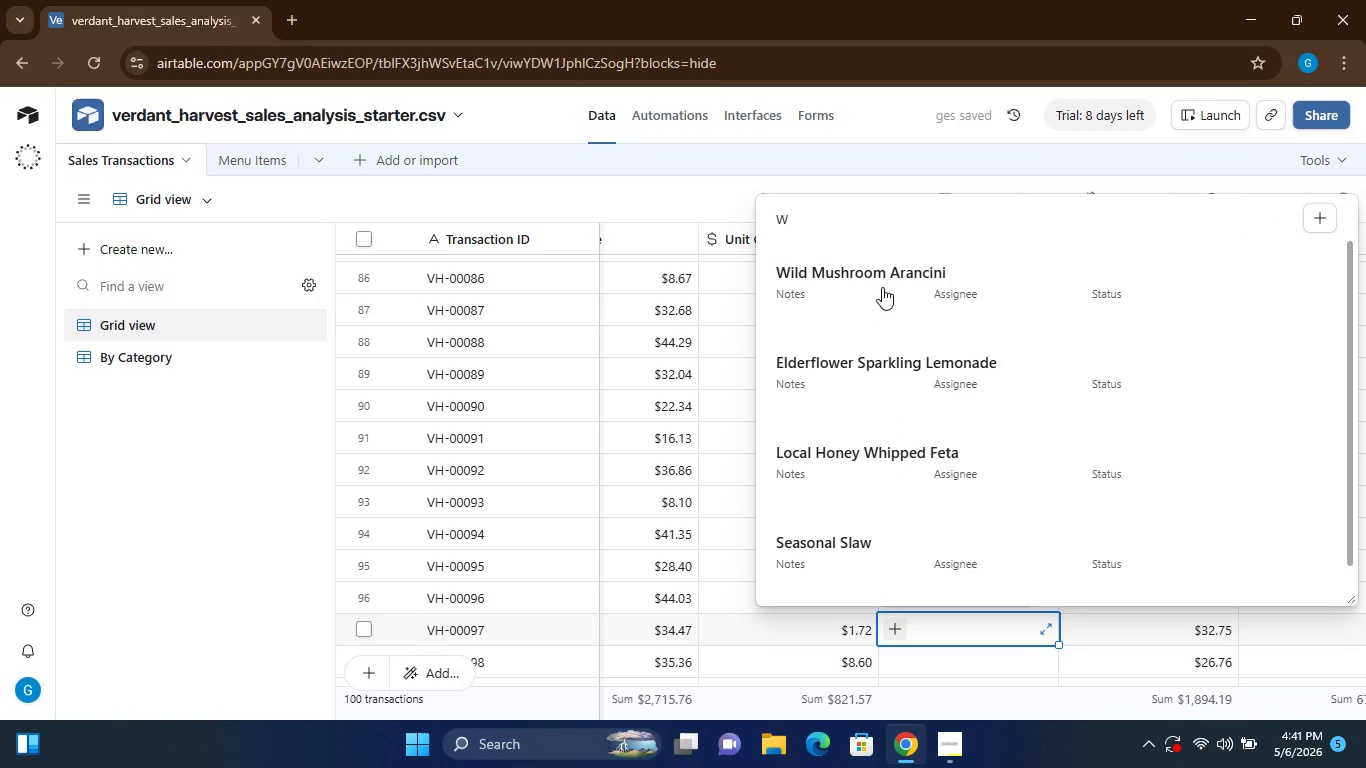 
left_click([888, 284])
 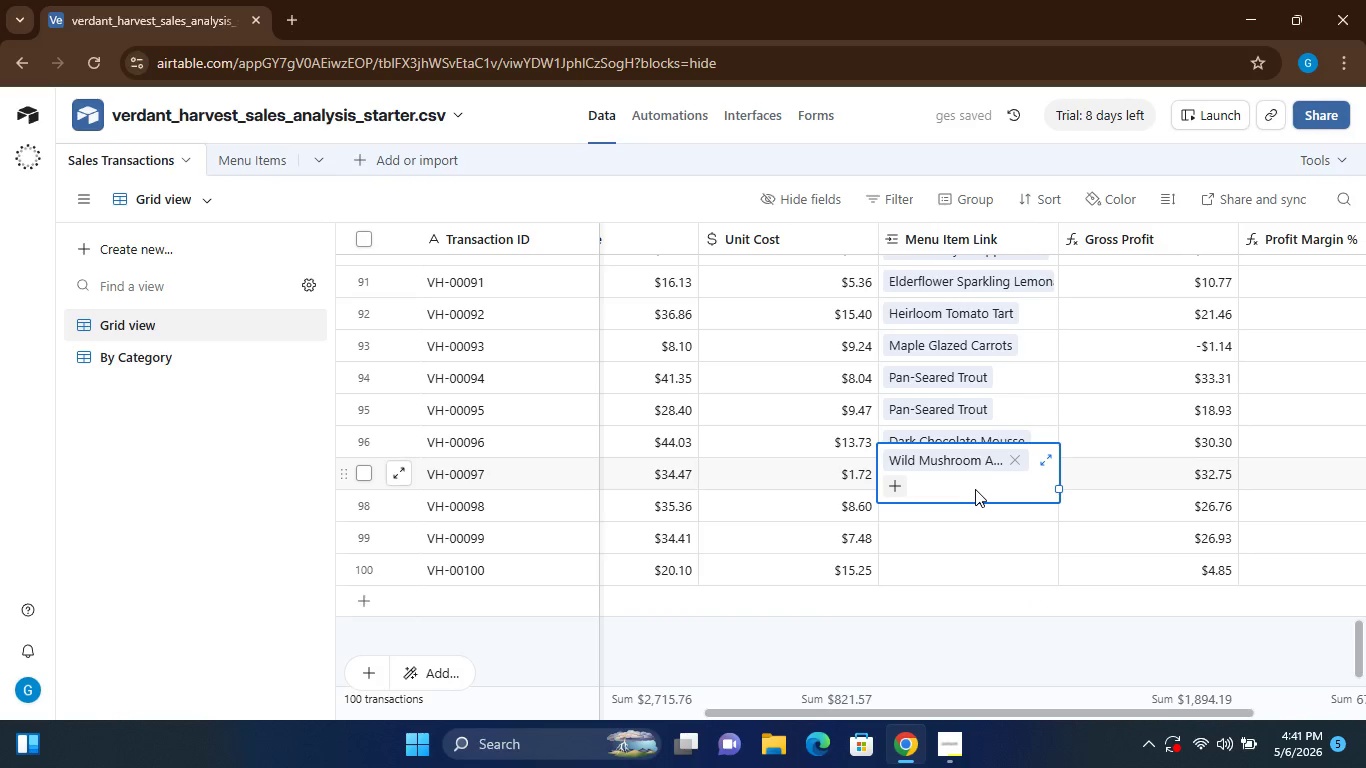 
left_click([923, 513])
 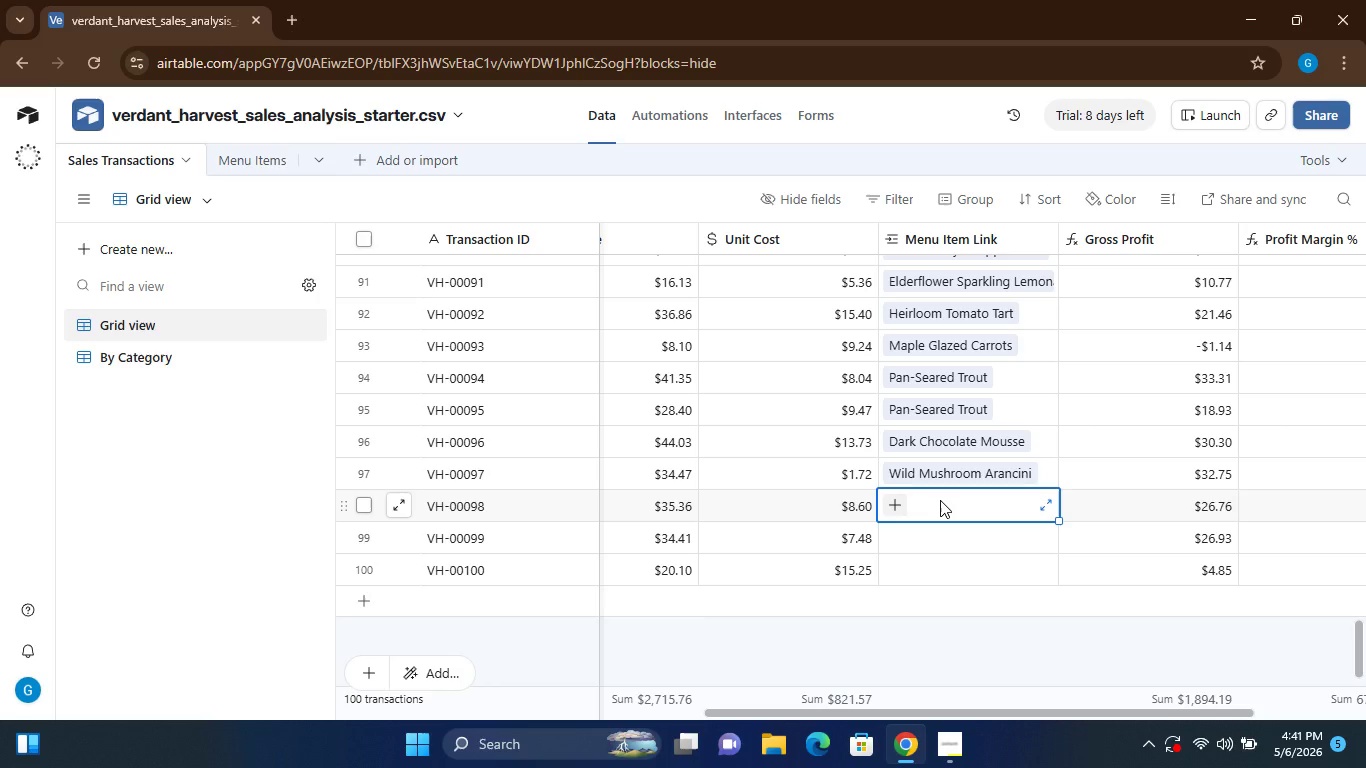 
wait(8.7)
 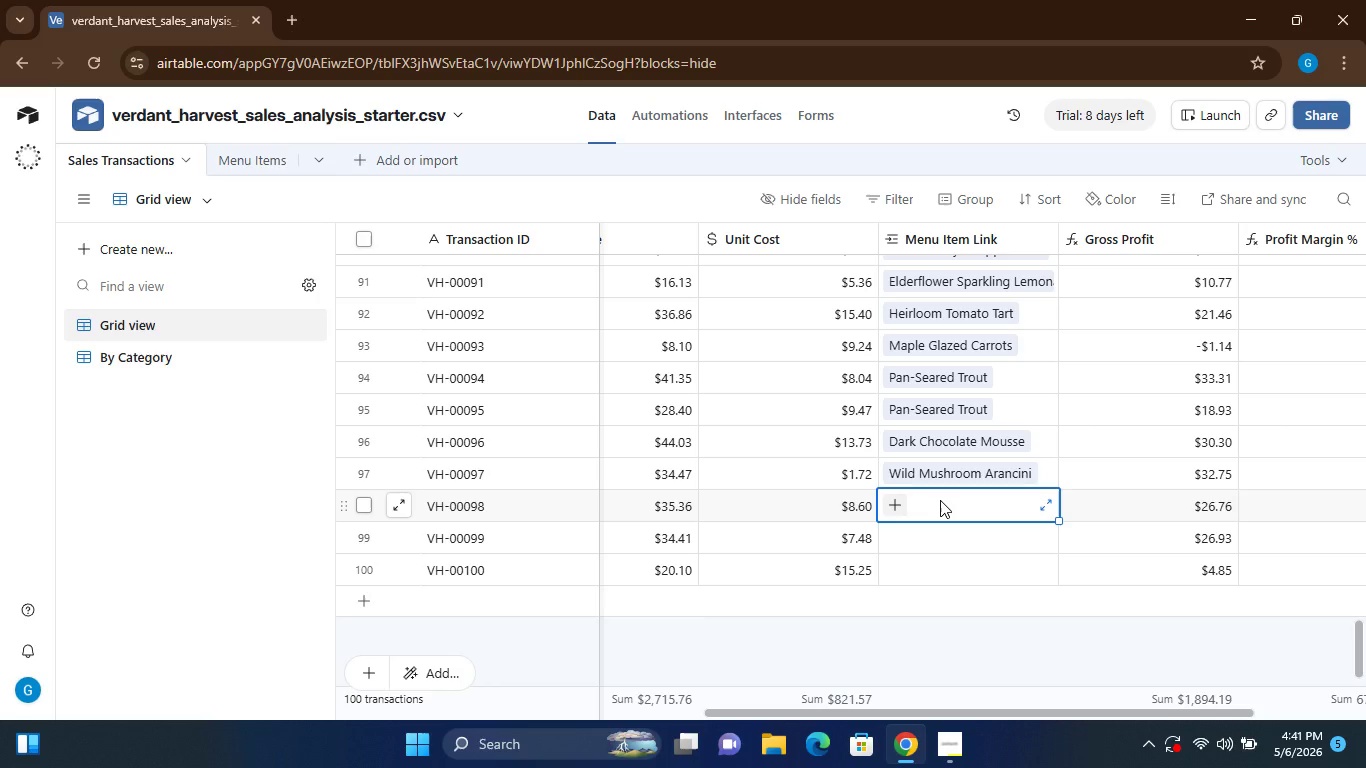 
key(Shift+R)
 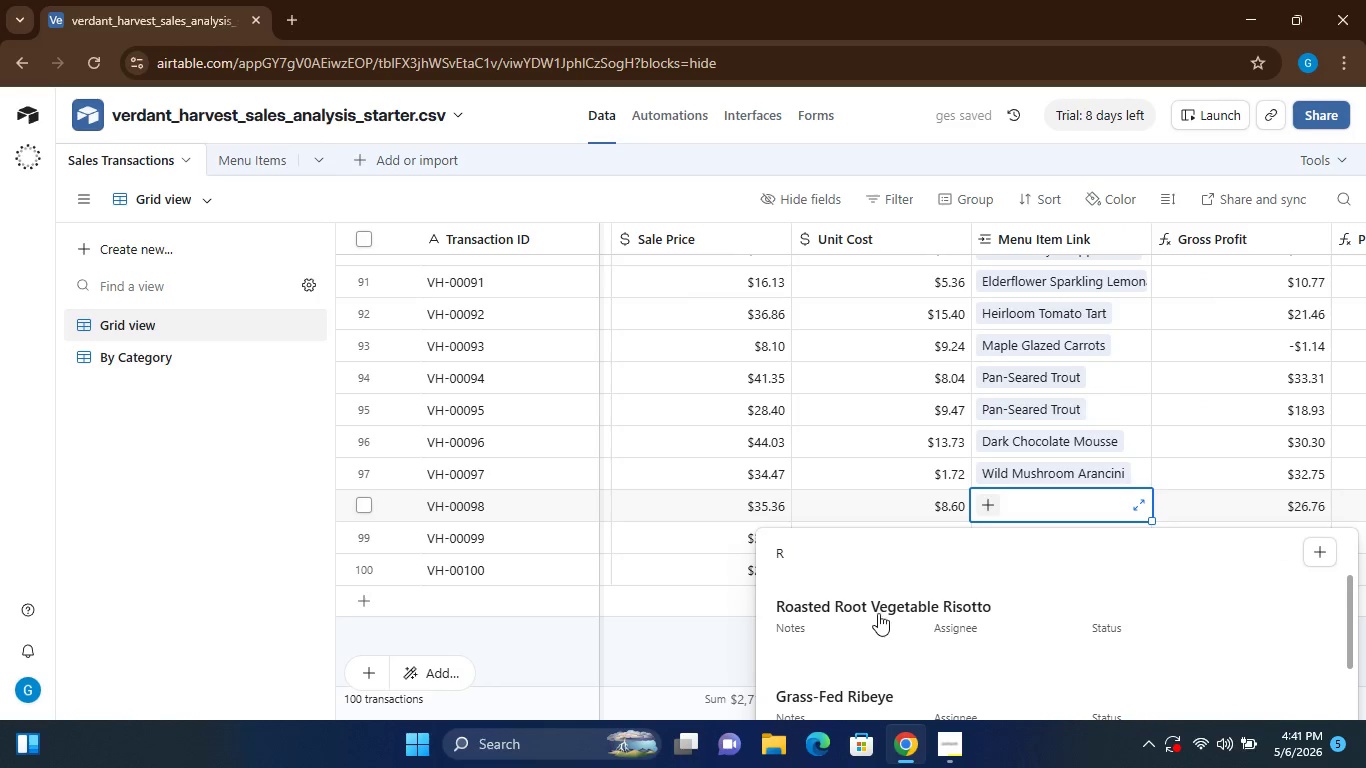 
left_click([878, 610])
 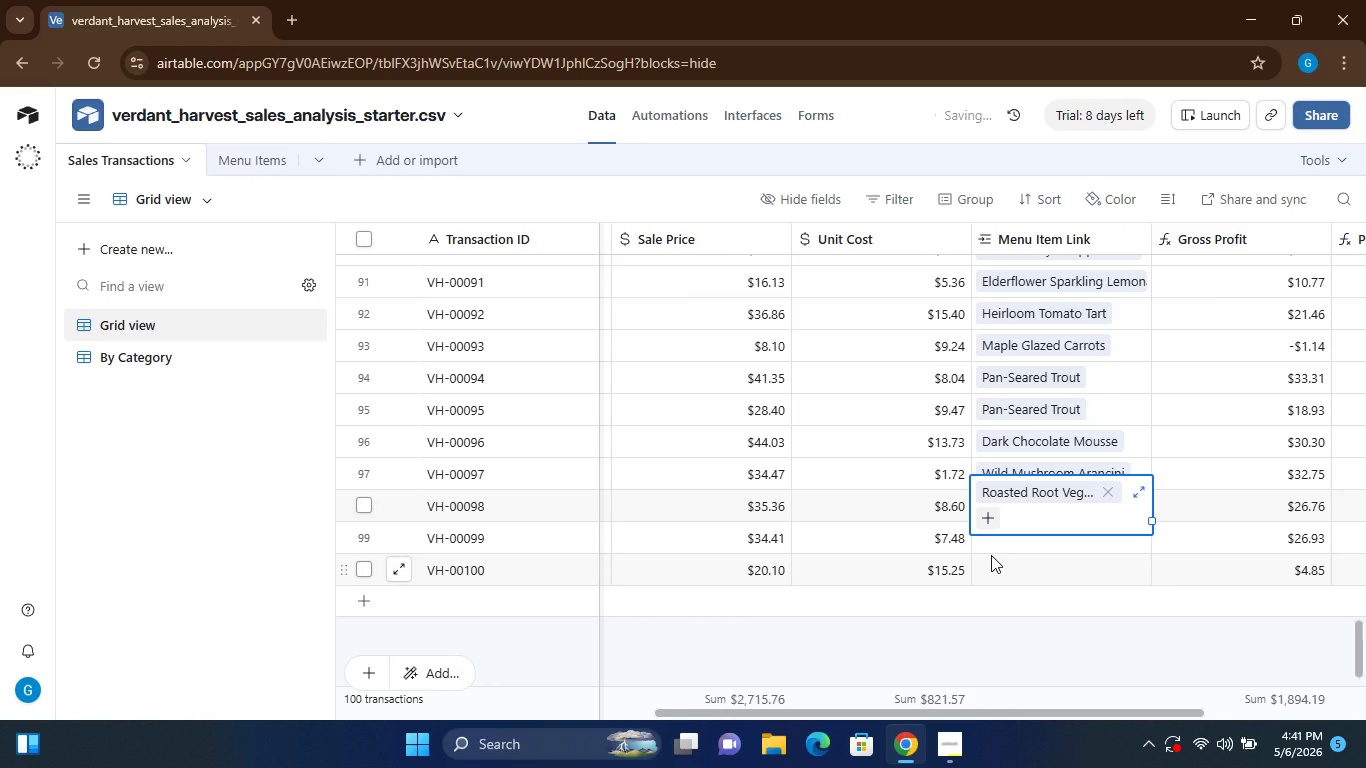 
left_click([1000, 548])
 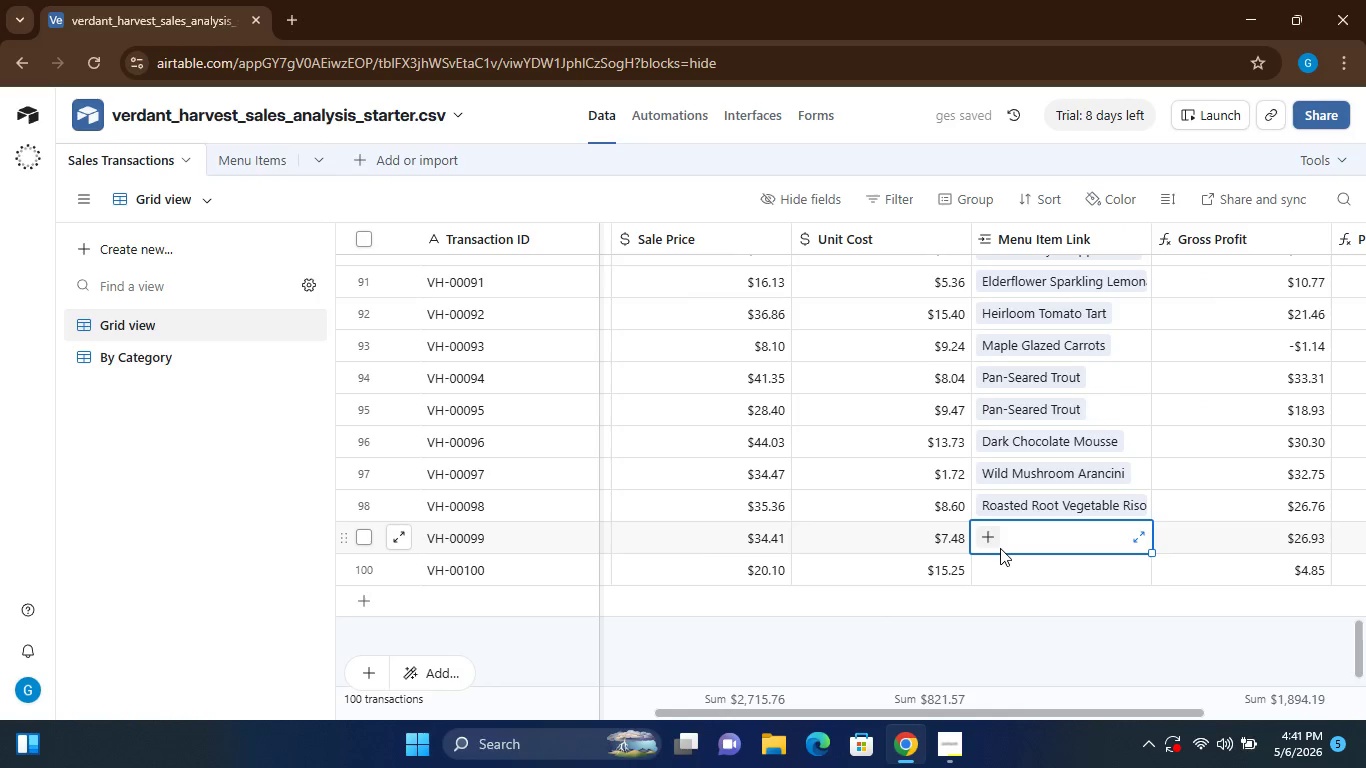 
key(Shift+R)
 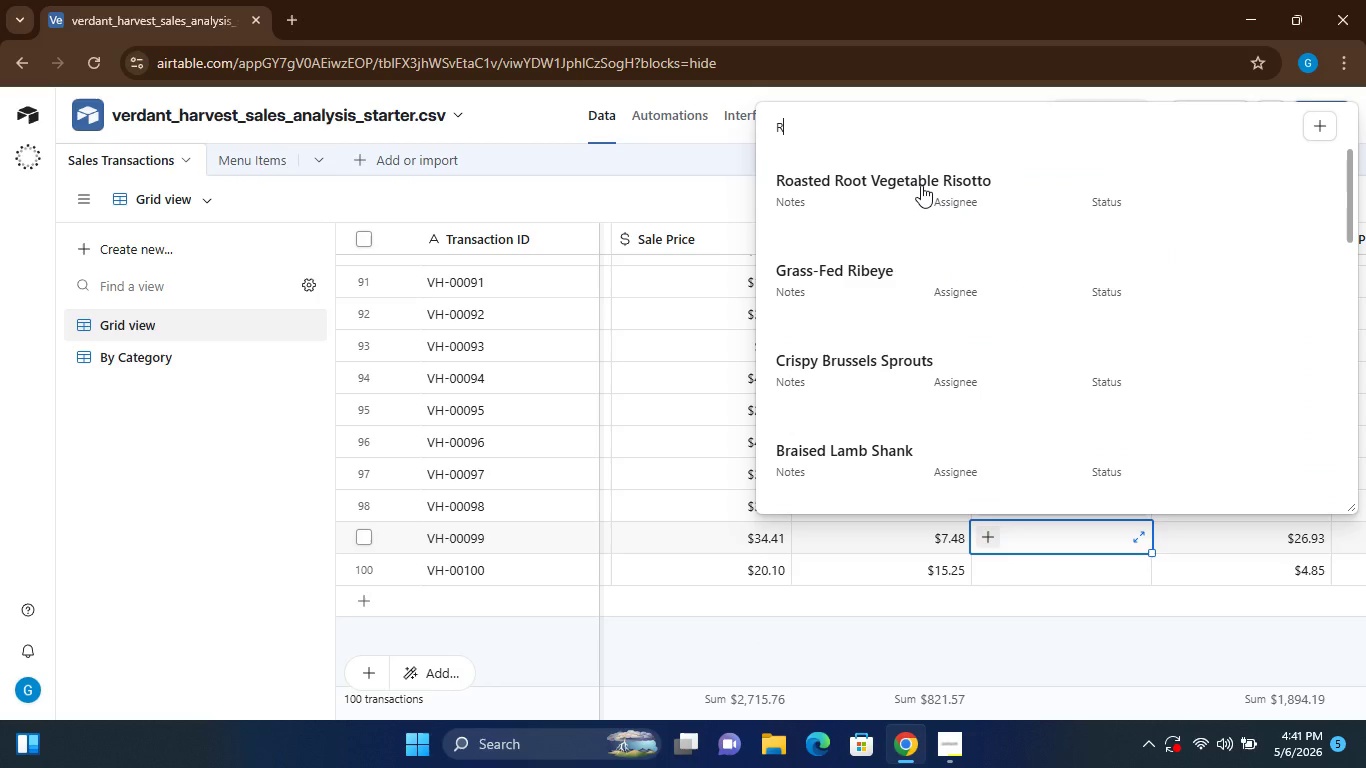 
left_click([921, 185])
 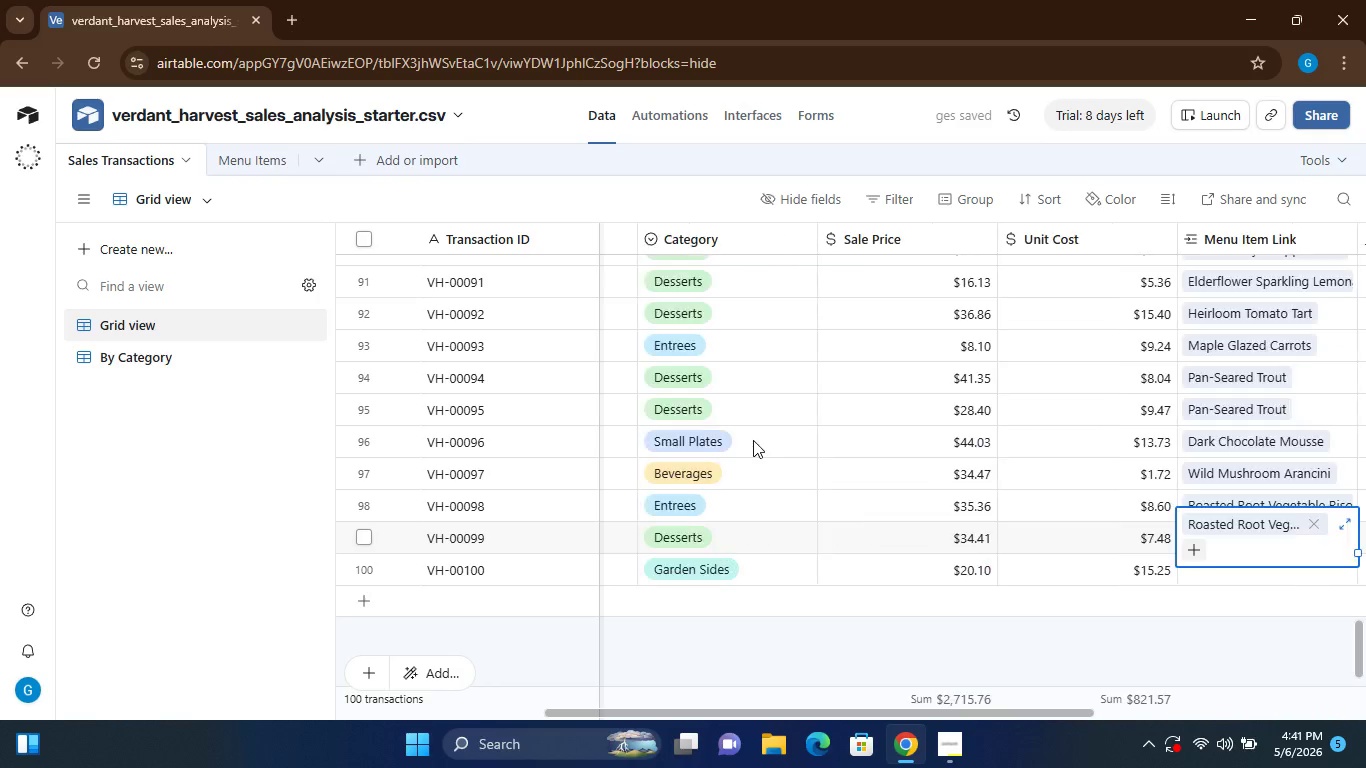 
wait(7.72)
 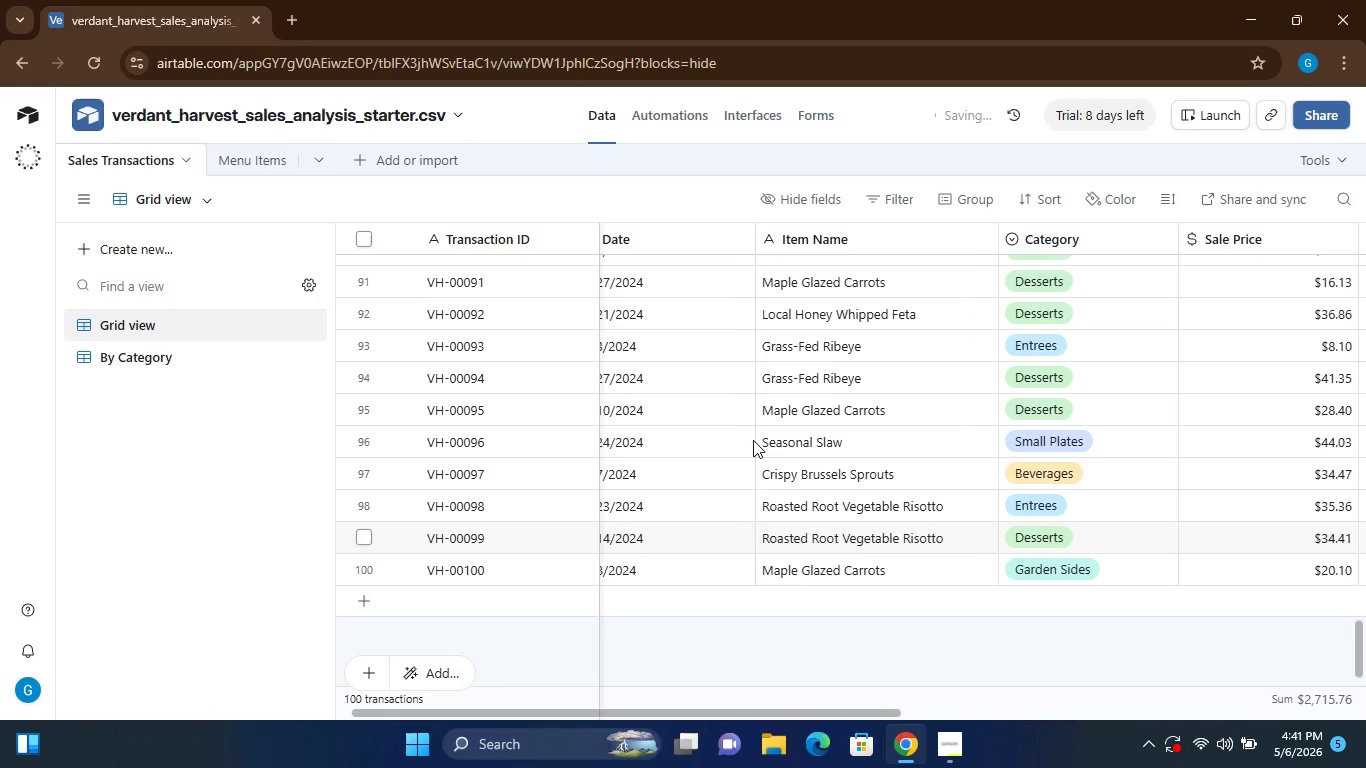 
left_click([951, 572])
 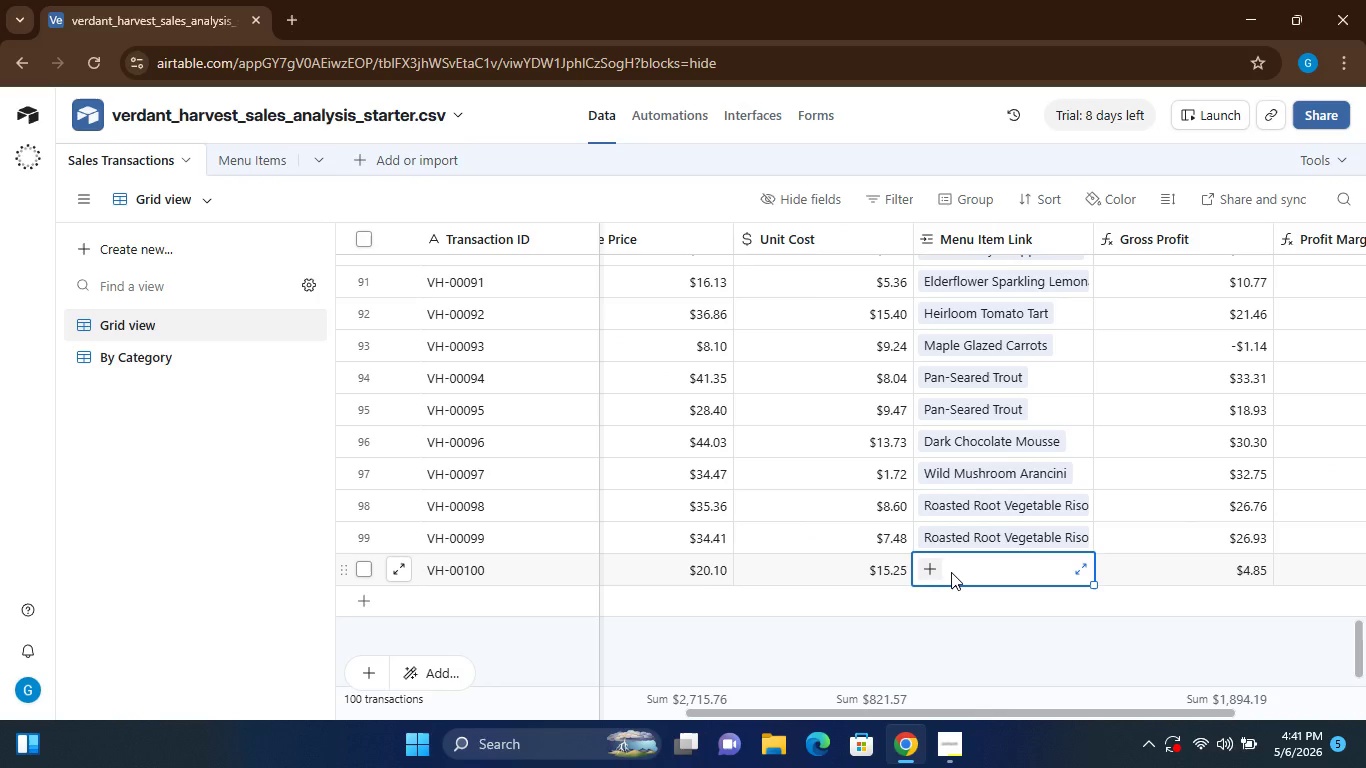 
key(Shift+M)
 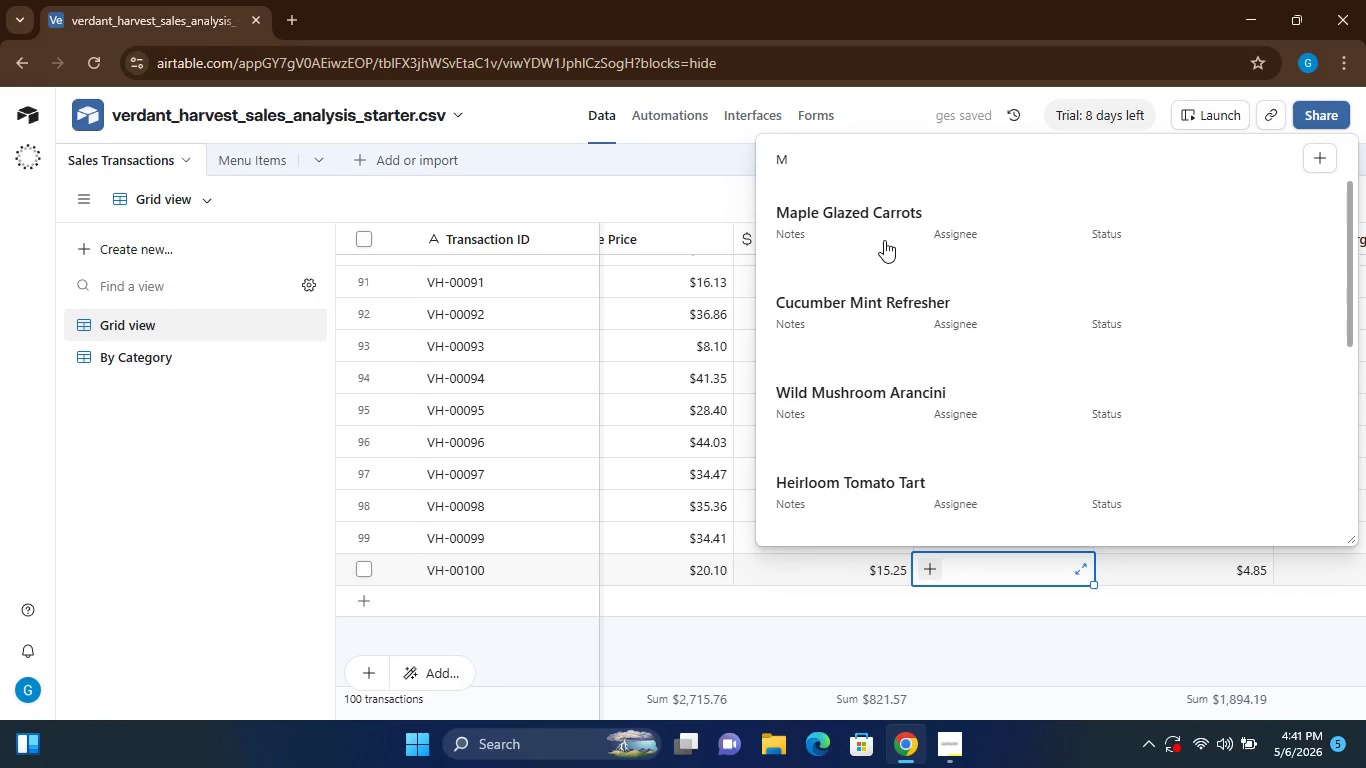 
left_click([884, 240])
 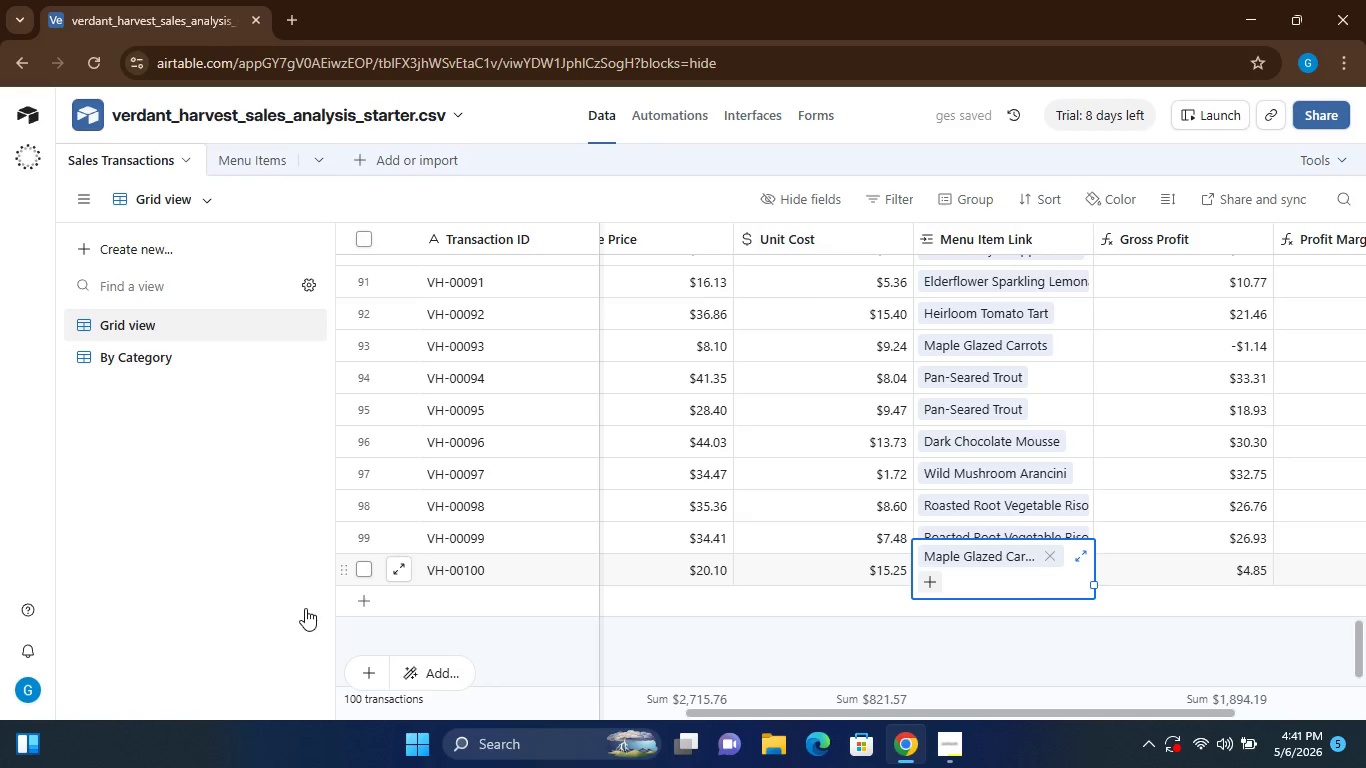 
left_click([230, 596])
 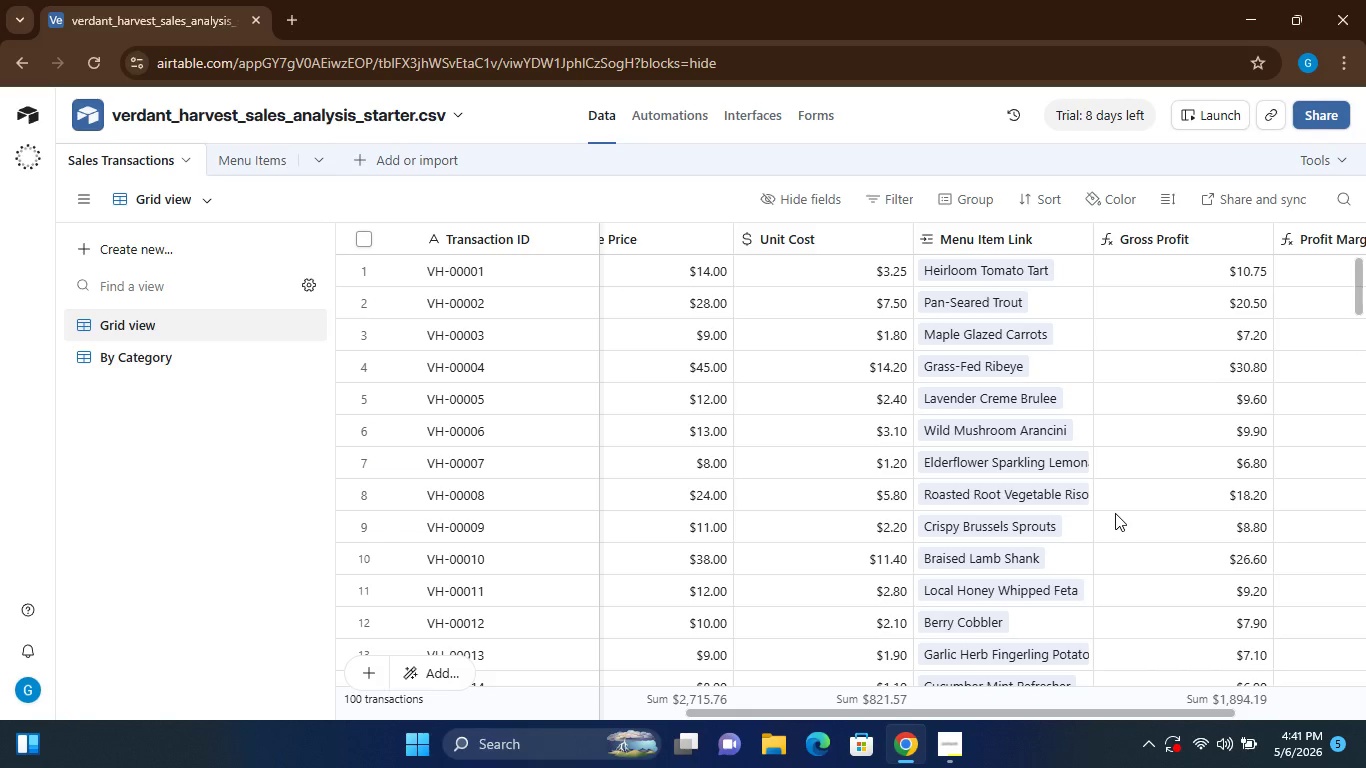 
wait(13.23)
 